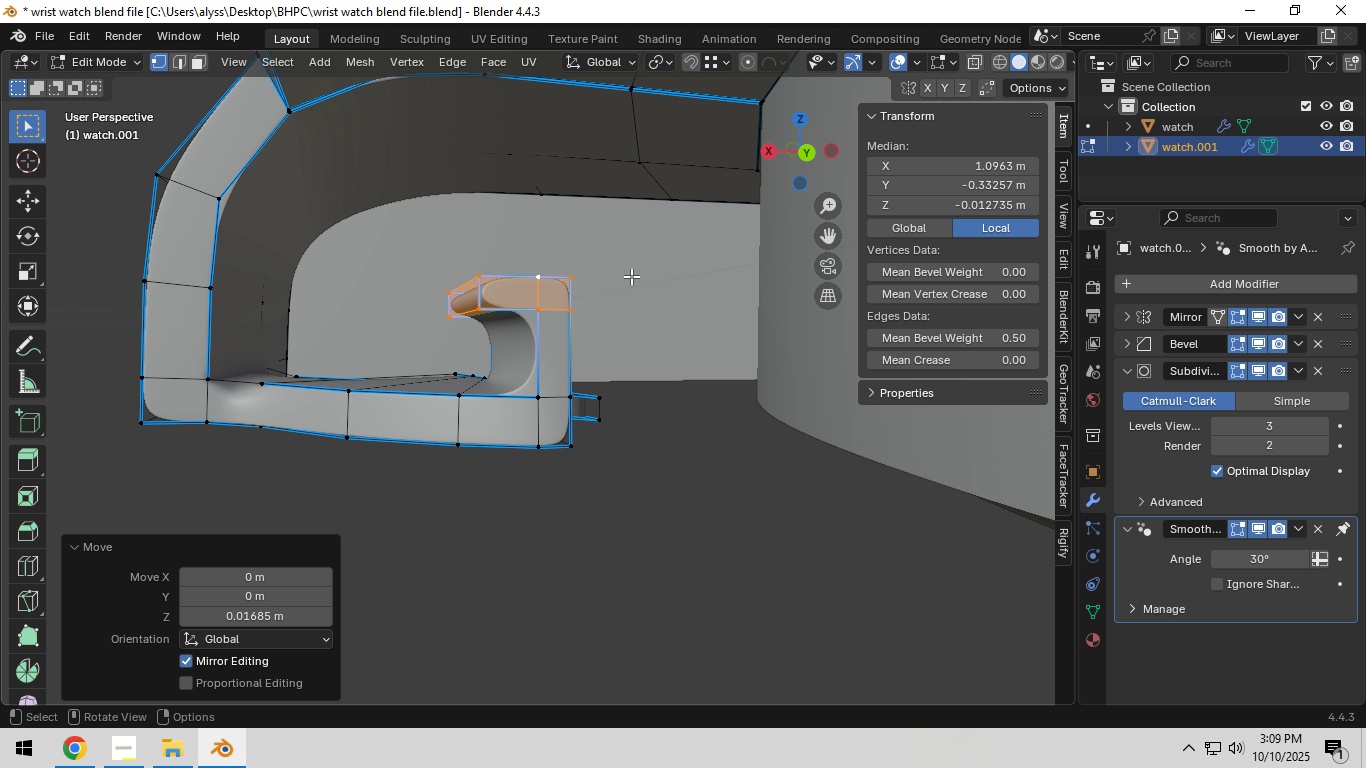 
scroll: coordinate [631, 276], scroll_direction: down, amount: 3.0
 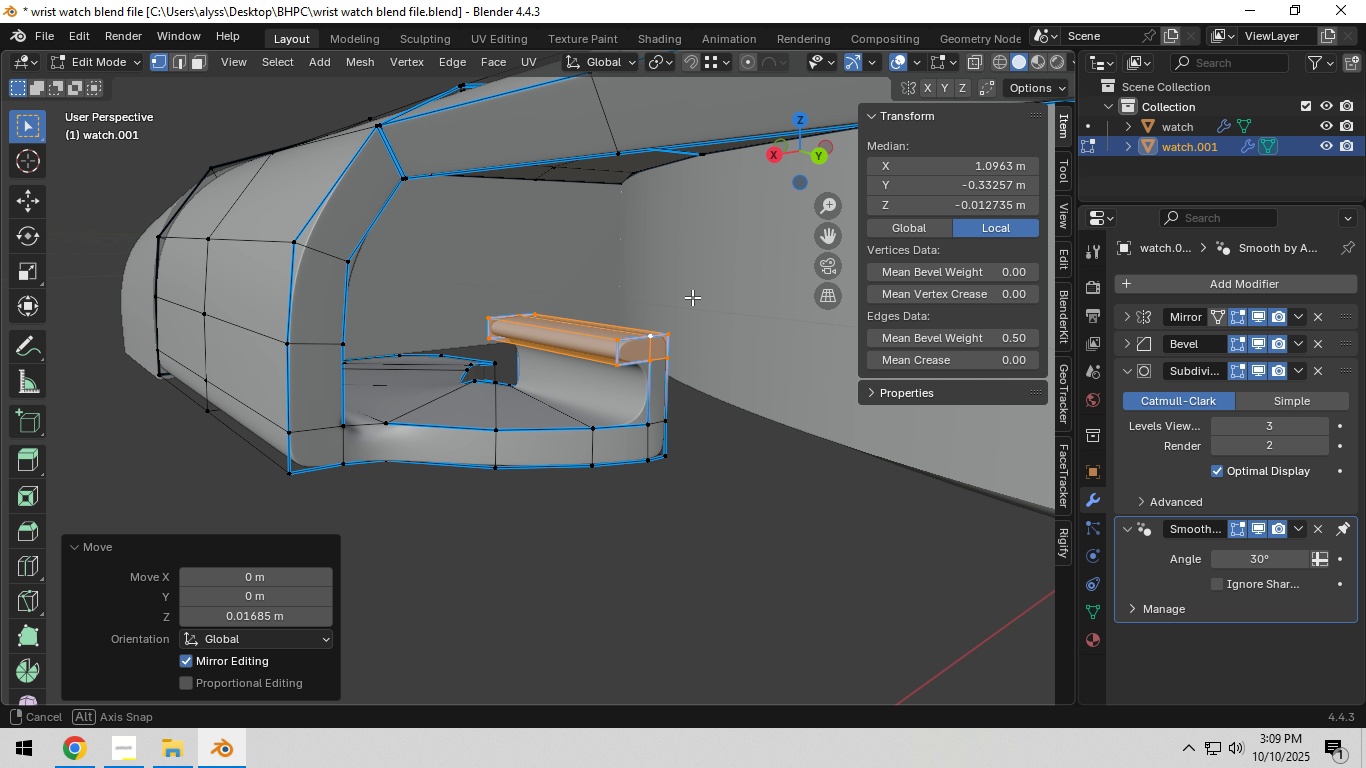 
key(Tab)
 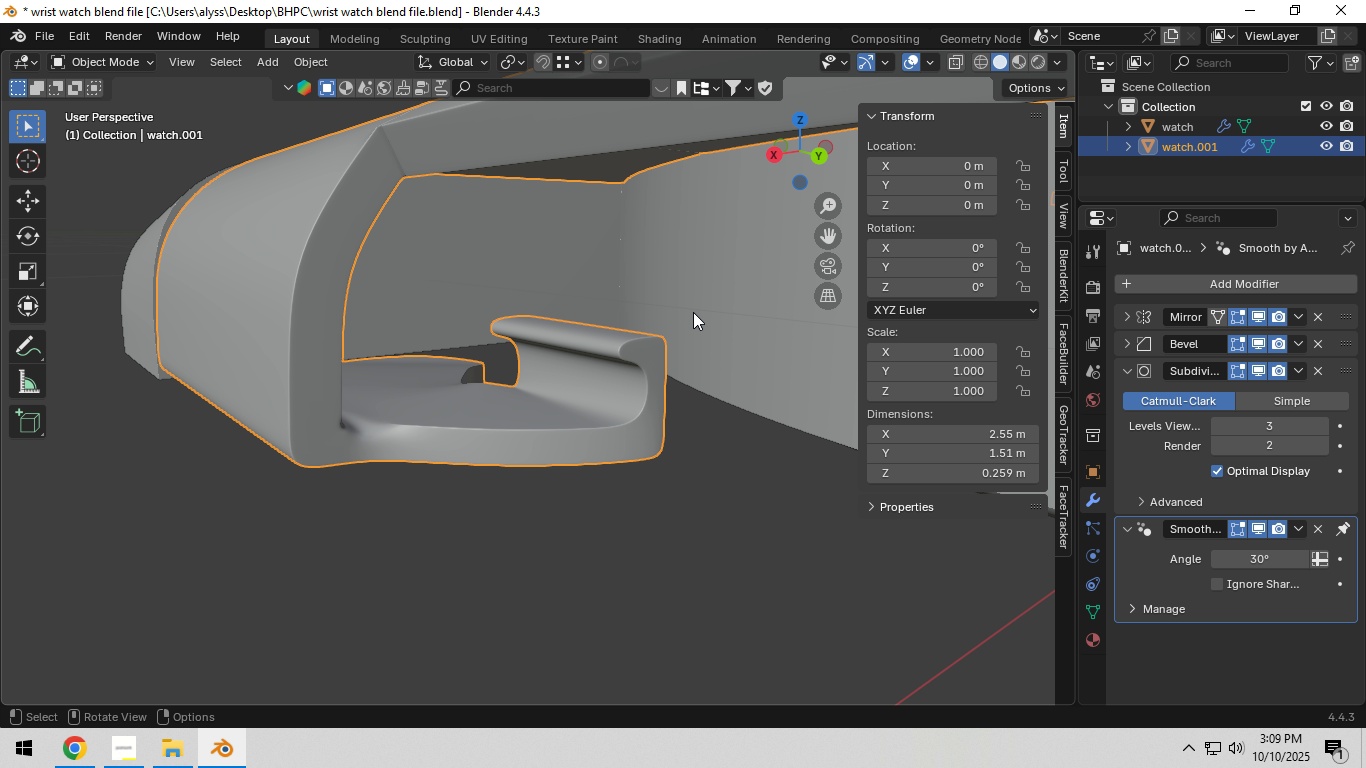 
scroll: coordinate [693, 314], scroll_direction: down, amount: 5.0
 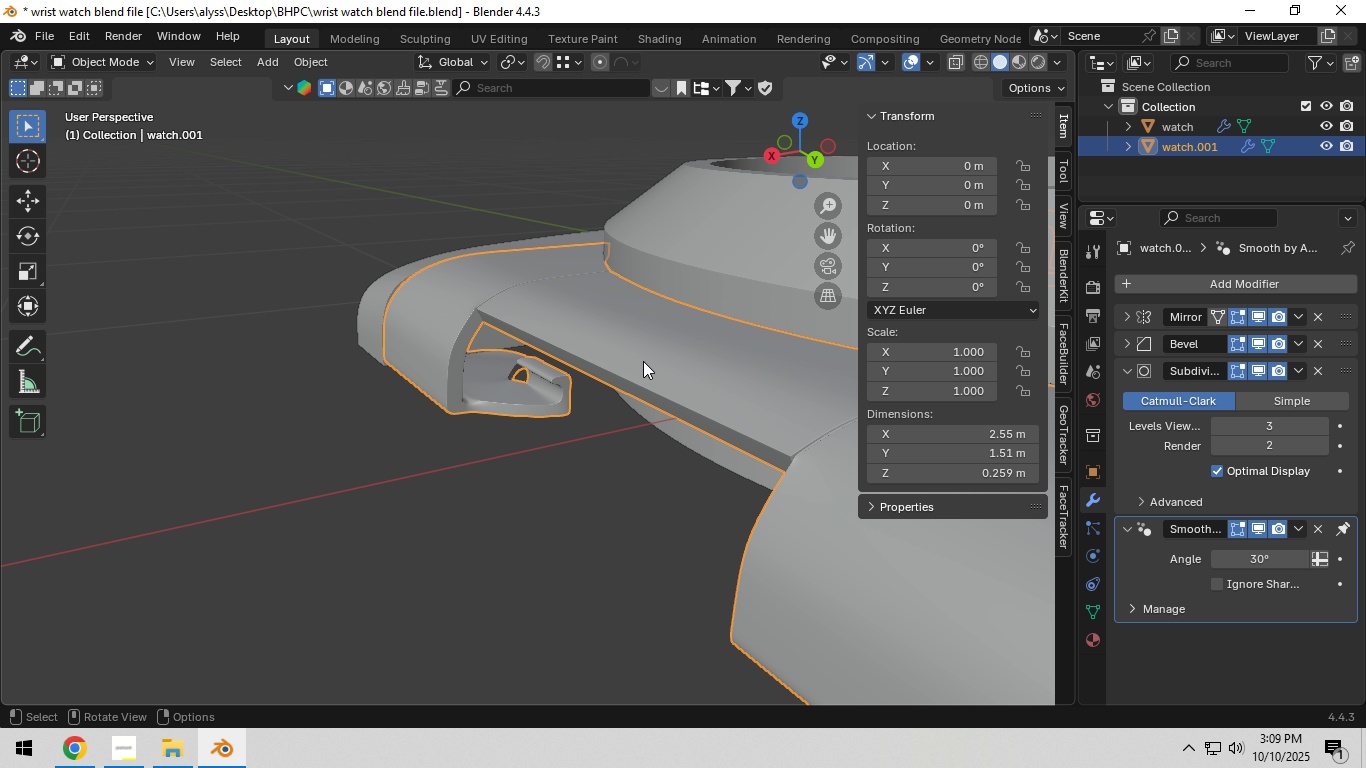 
scroll: coordinate [643, 371], scroll_direction: up, amount: 1.0
 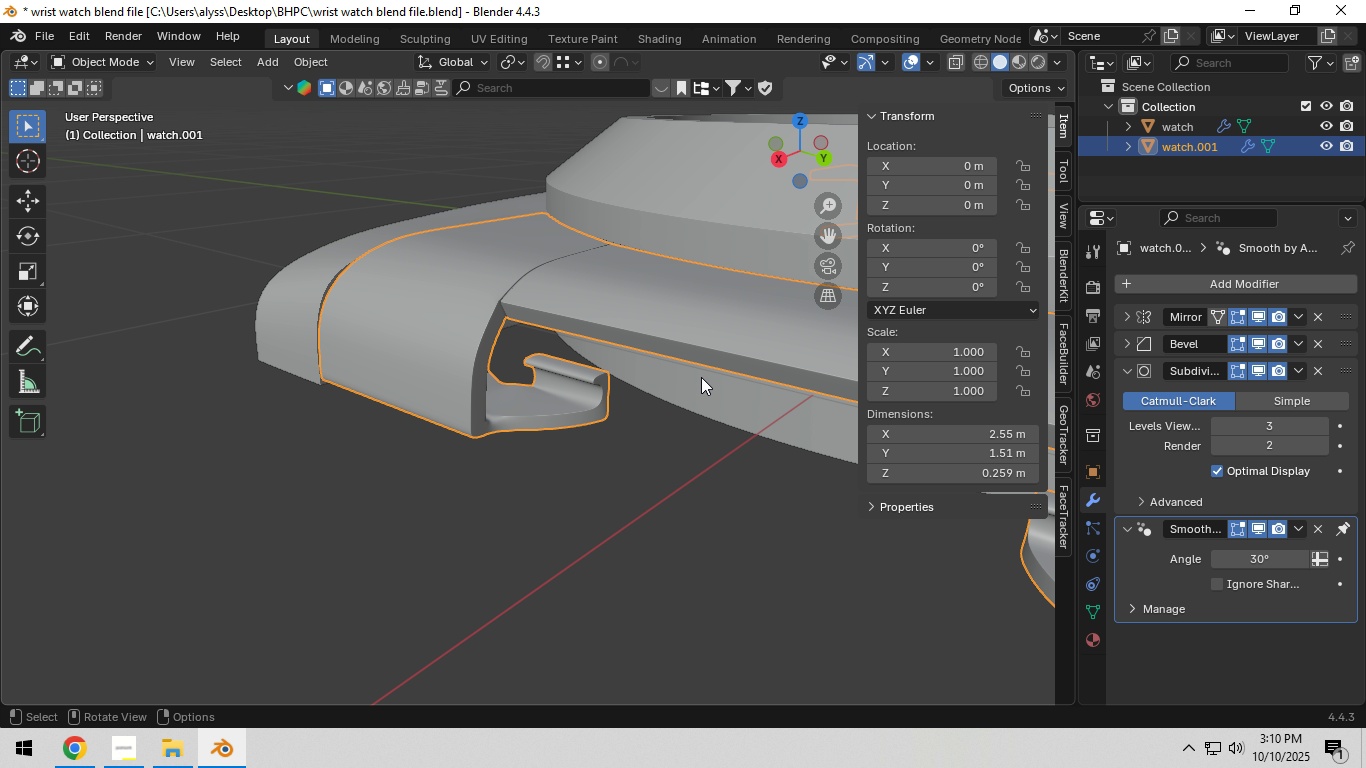 
key(Control+S)
 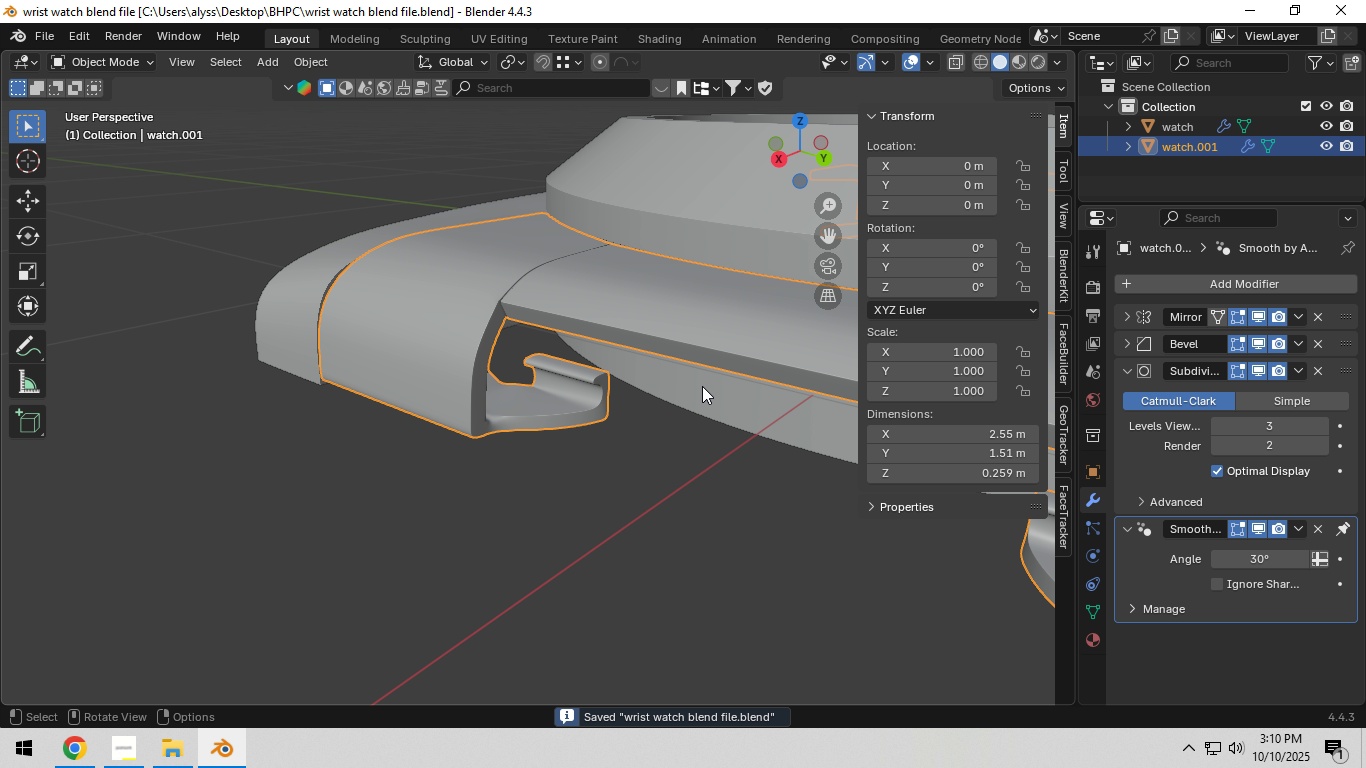 
scroll: coordinate [702, 386], scroll_direction: down, amount: 5.0
 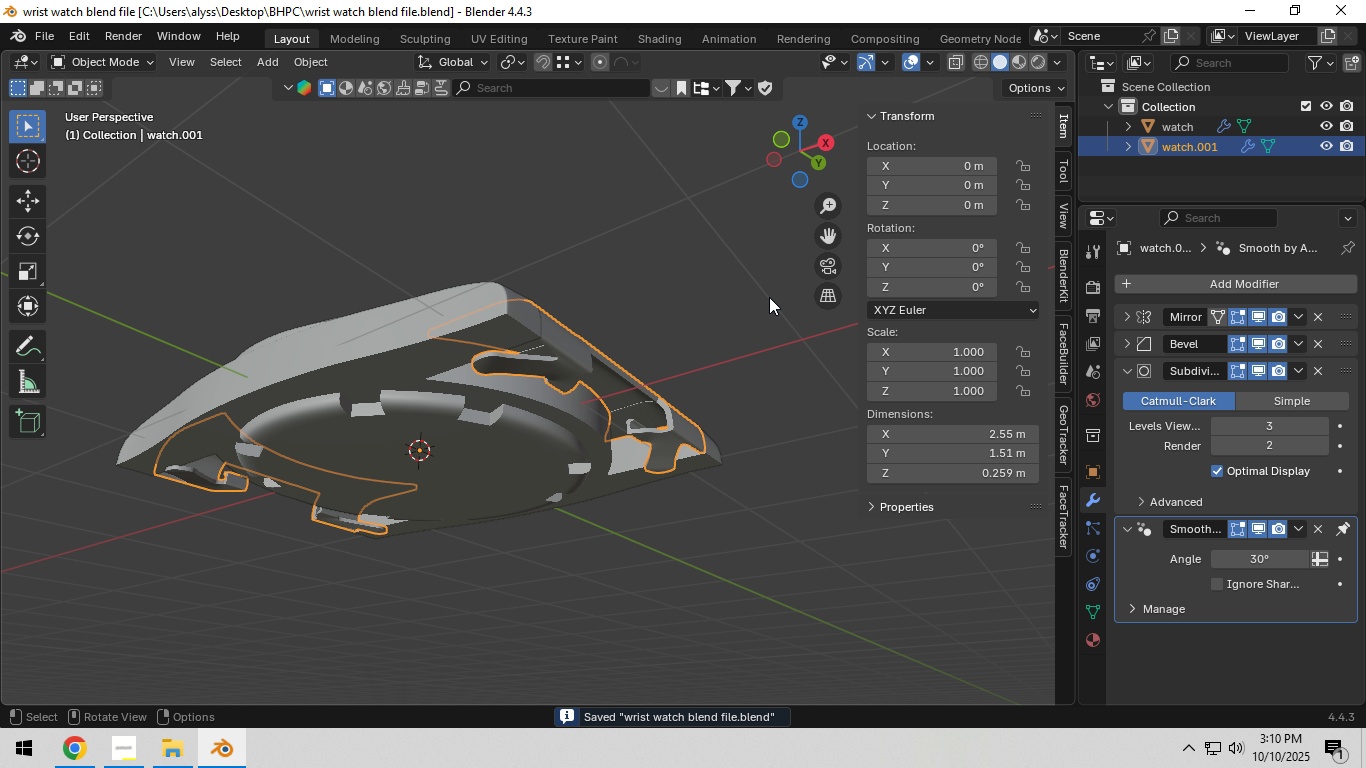 
left_click([722, 309])
 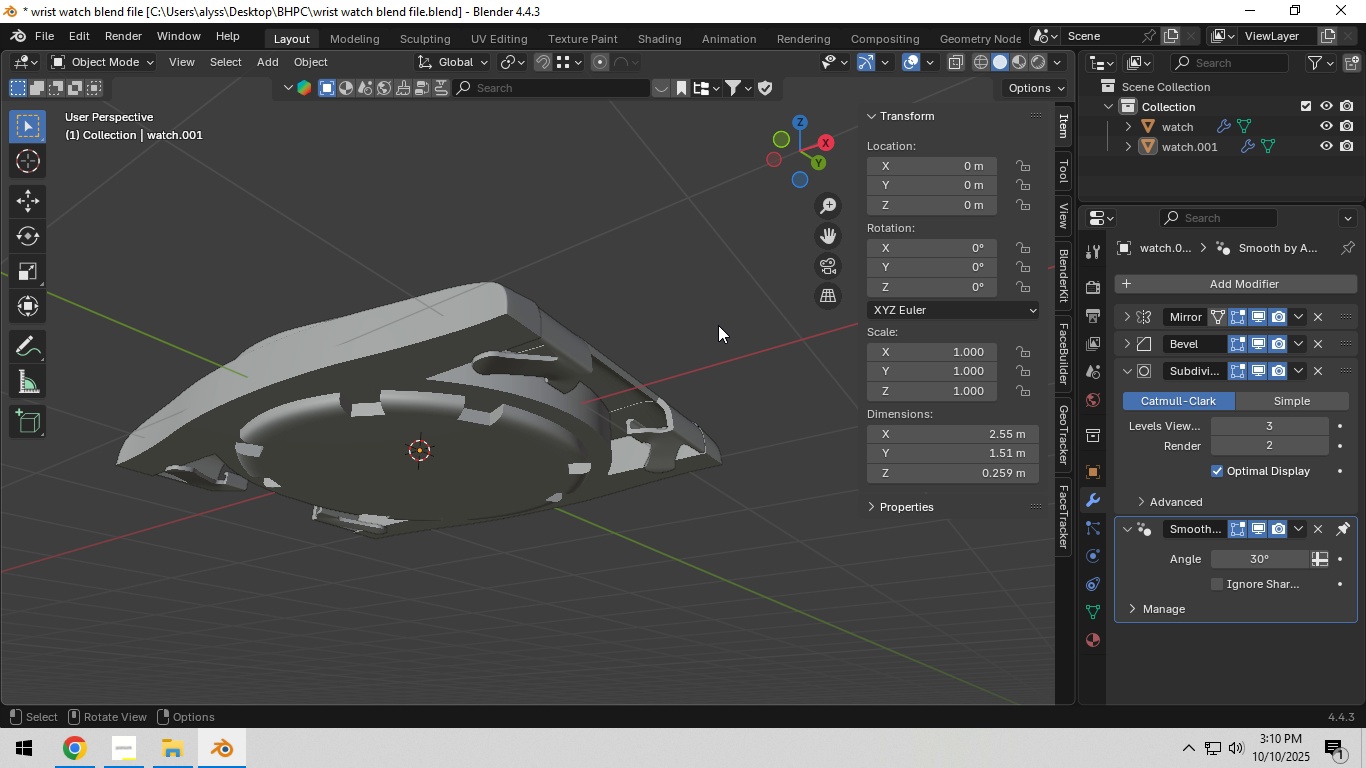 
wait(11.64)
 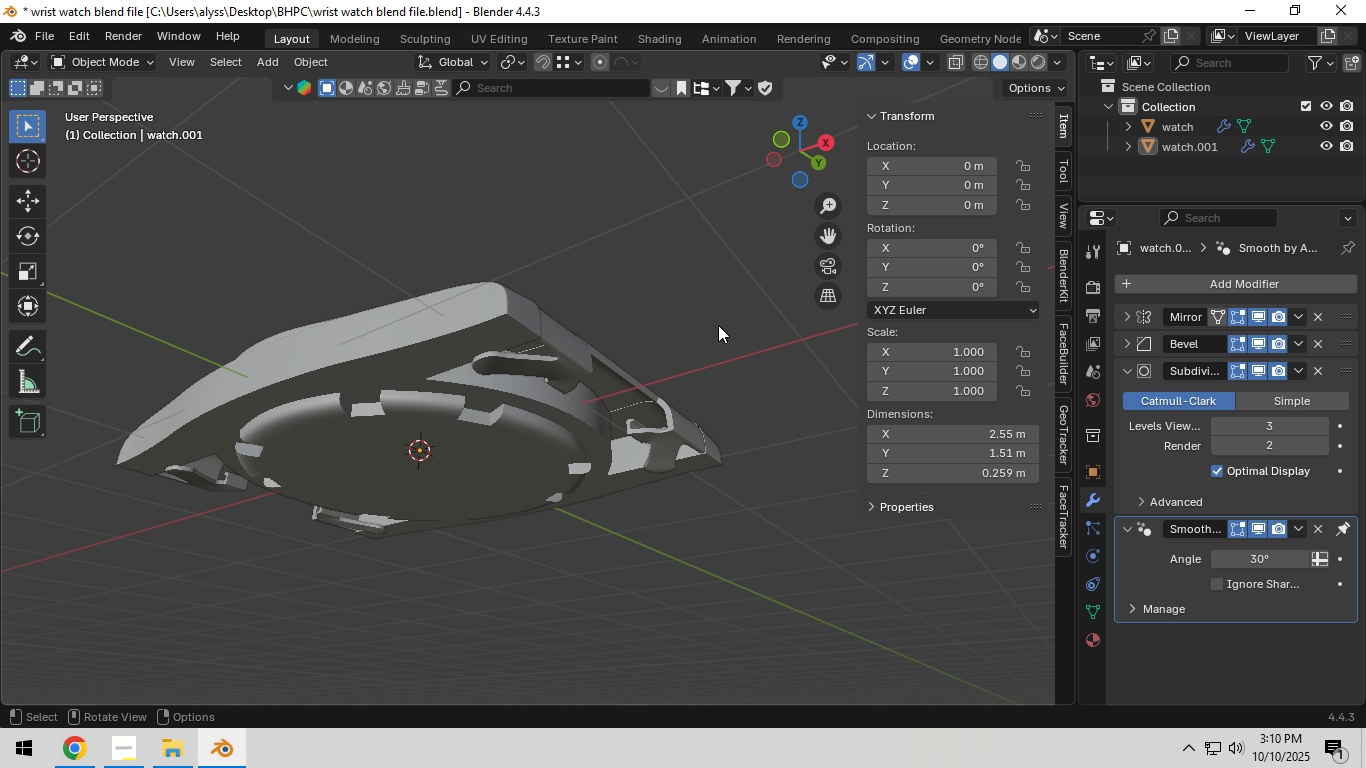 
scroll: coordinate [554, 566], scroll_direction: down, amount: 3.0
 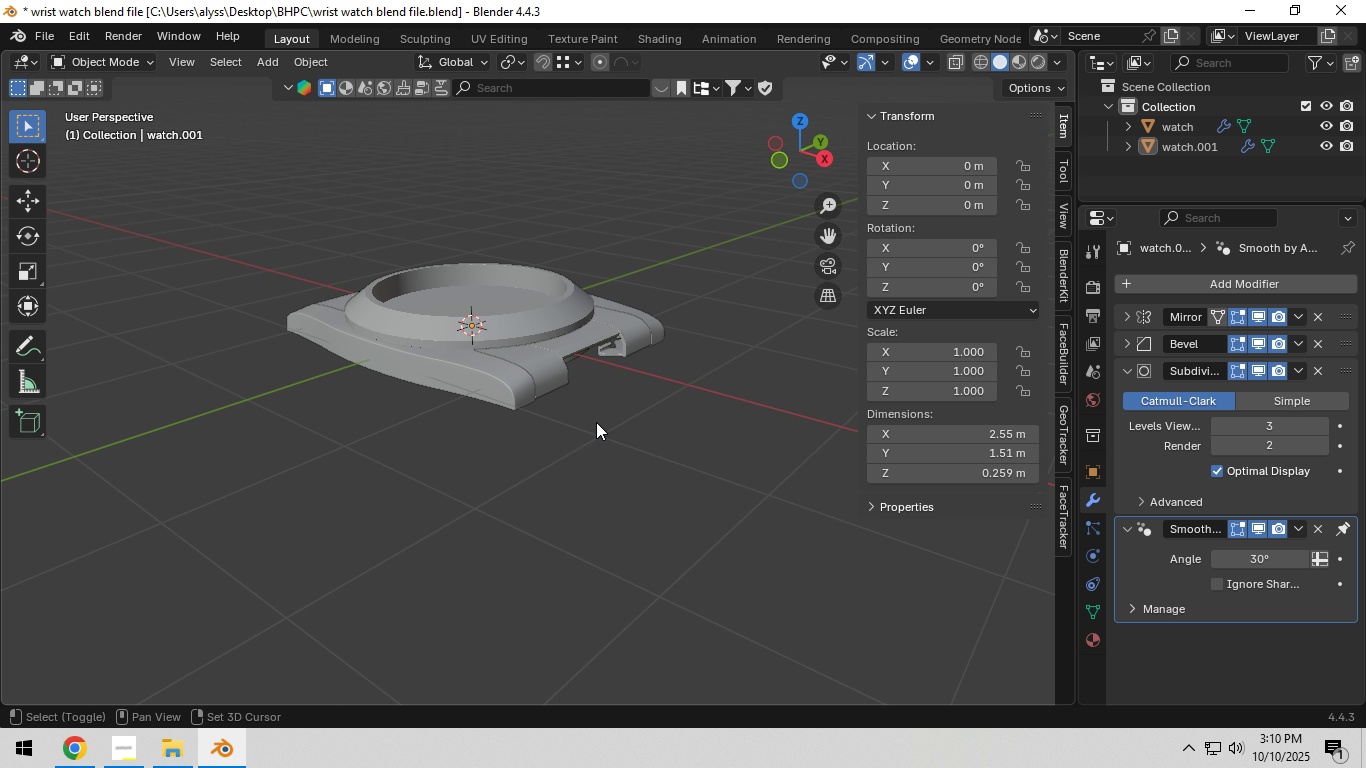 
hold_key(key=ShiftLeft, duration=0.33)
 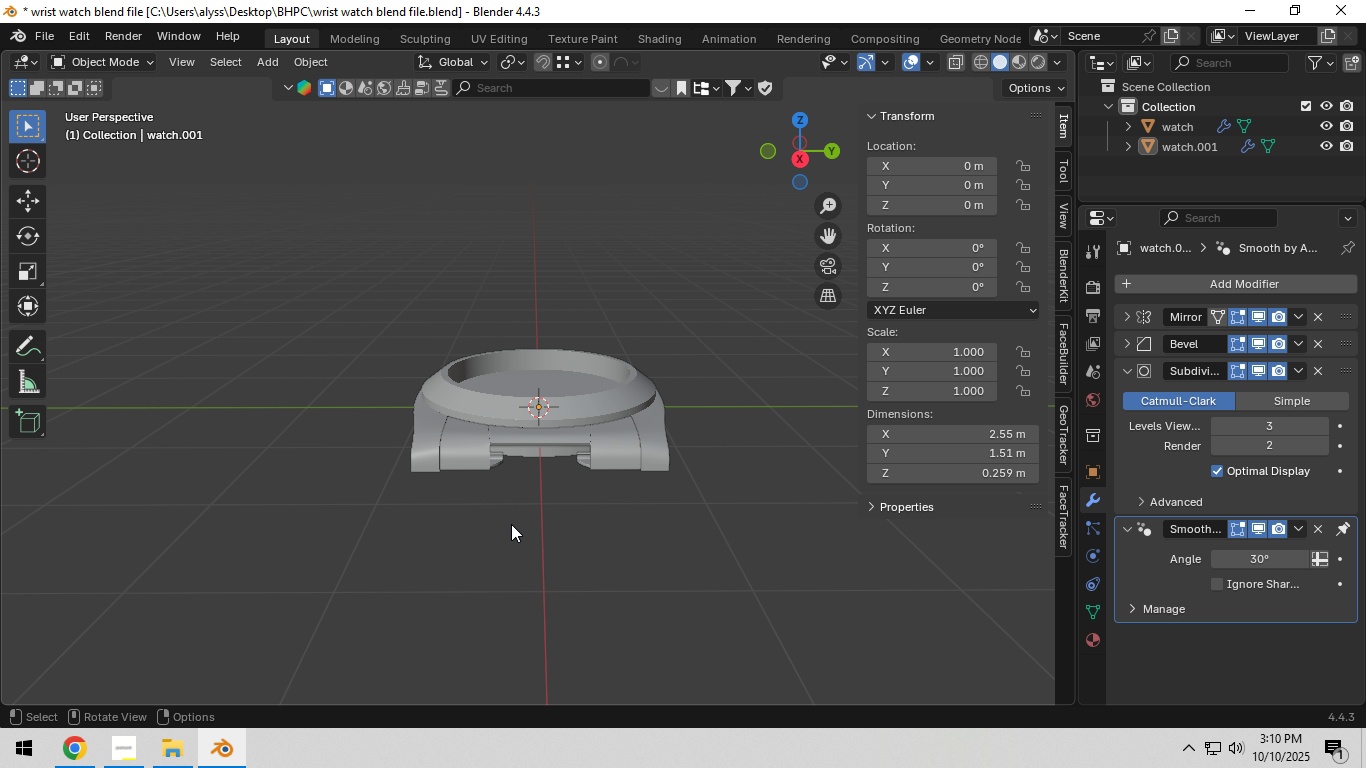 
key(Control+S)
 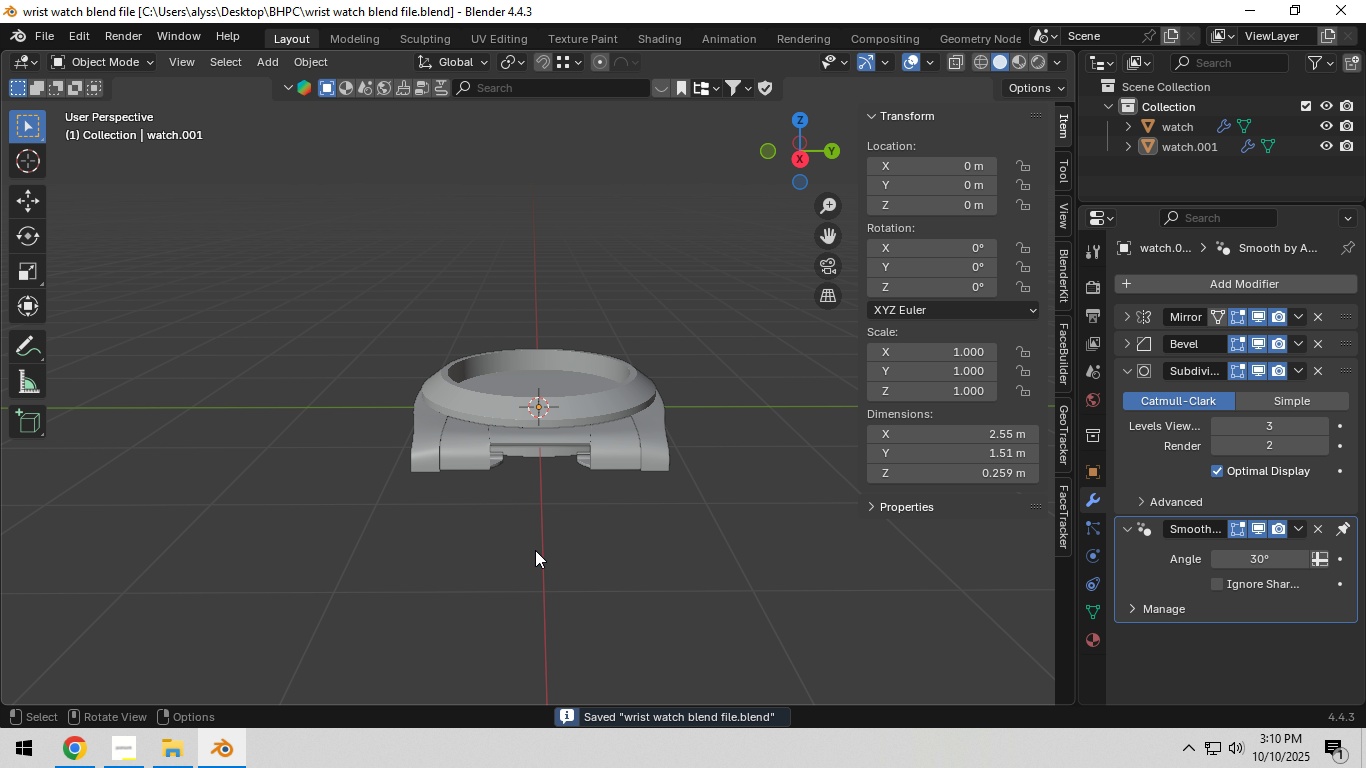 
scroll: coordinate [538, 585], scroll_direction: up, amount: 7.0
 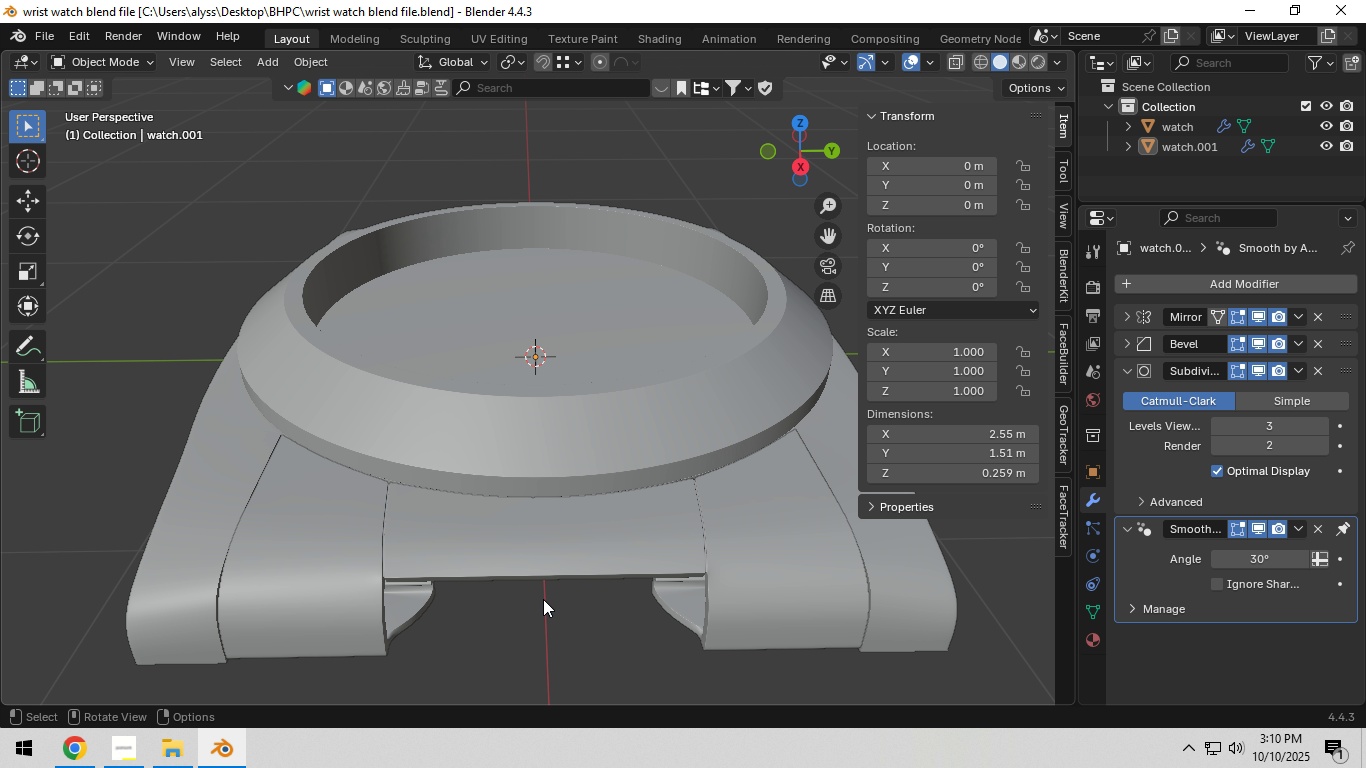 
wait(6.61)
 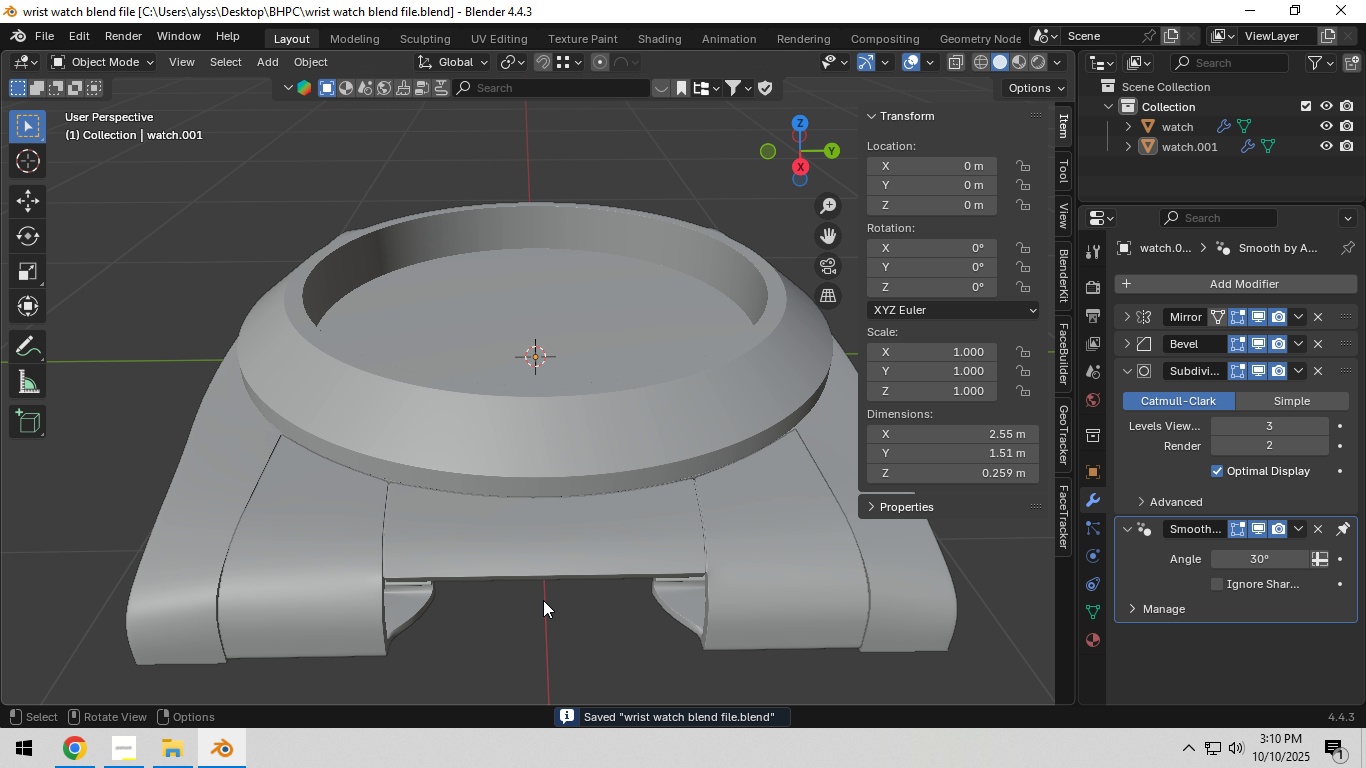 
hold_key(key=ShiftLeft, duration=0.42)
 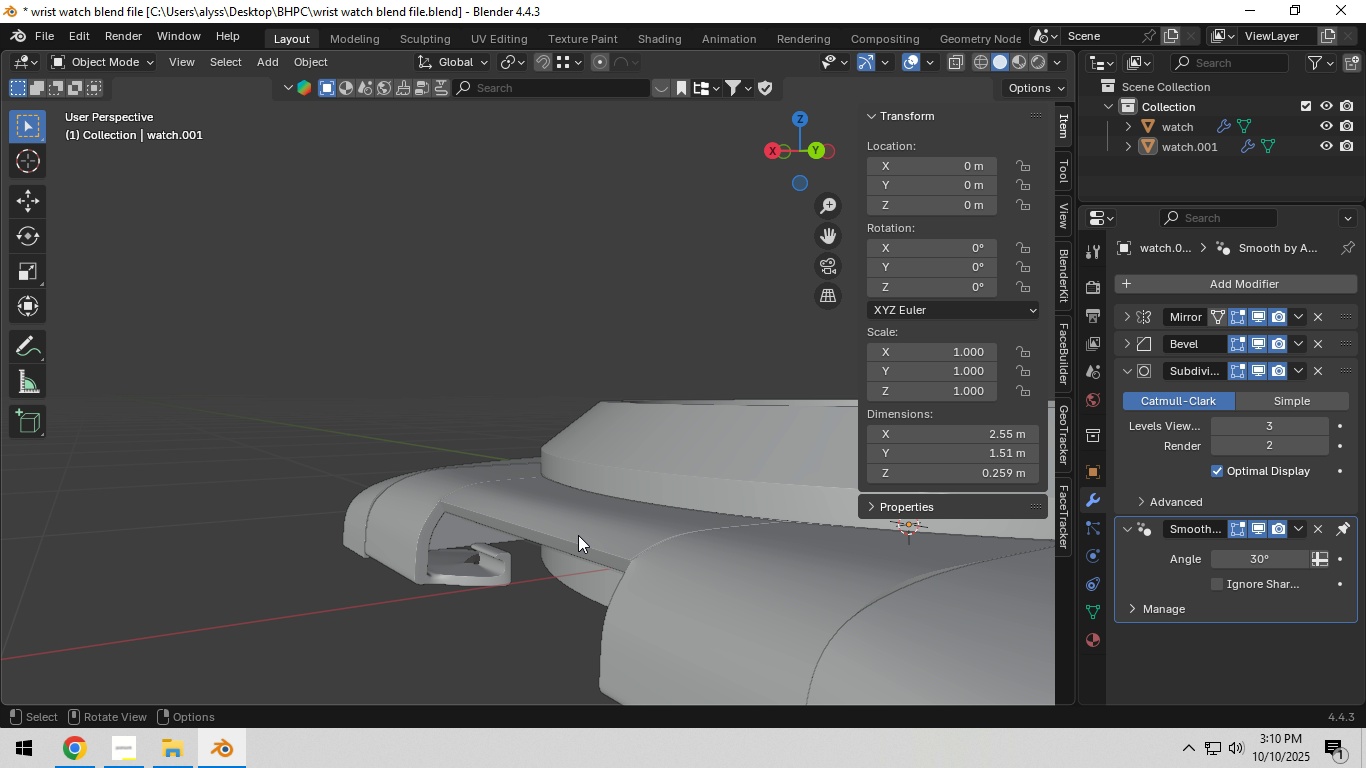 
left_click([578, 535])
 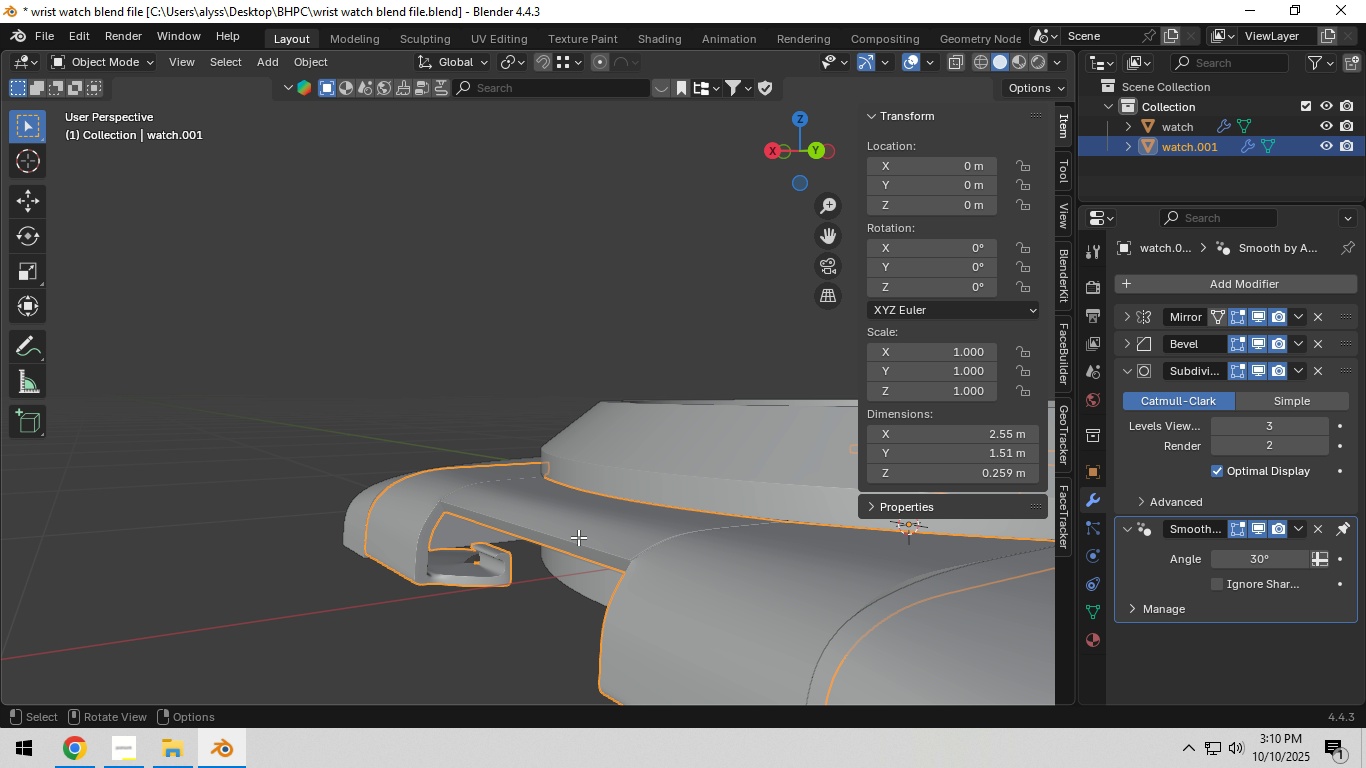 
key(Tab)
 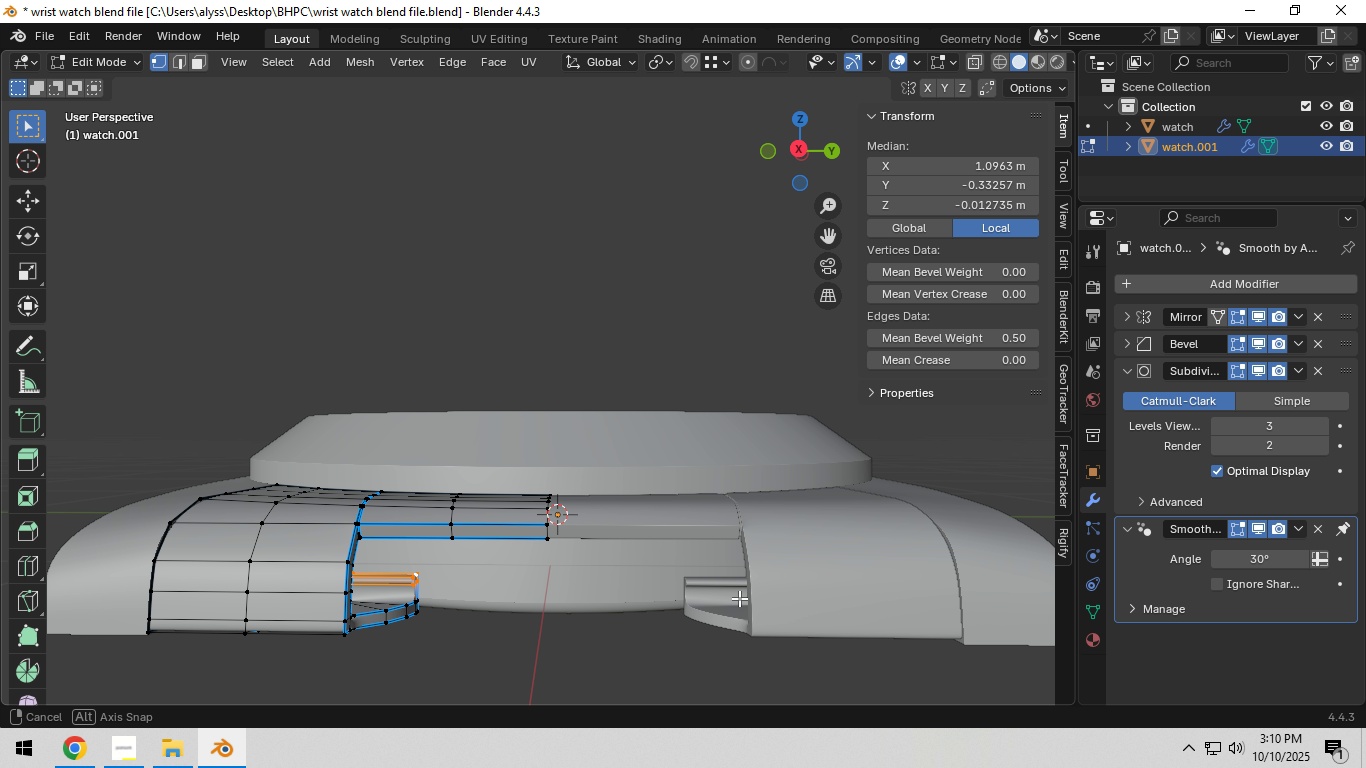 
hold_key(key=ShiftLeft, duration=0.33)
 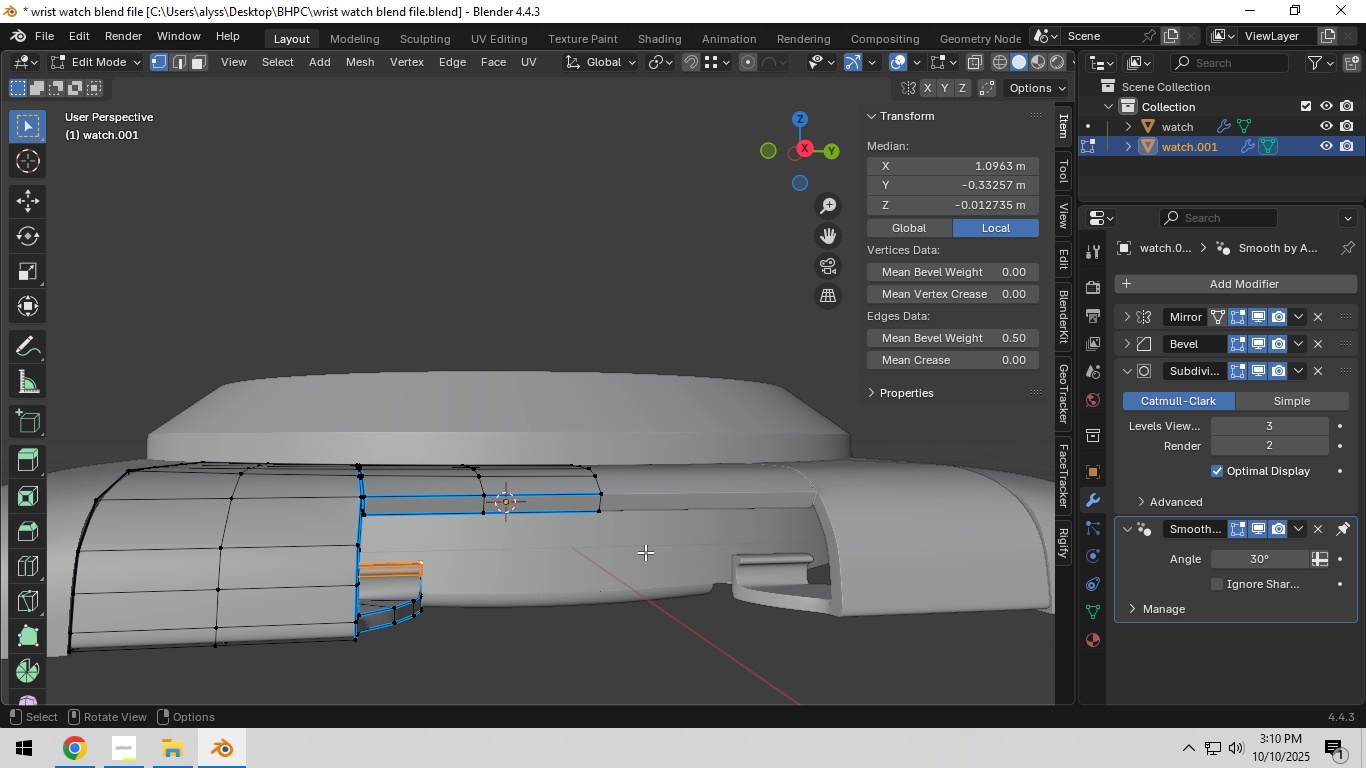 
scroll: coordinate [645, 552], scroll_direction: up, amount: 4.0
 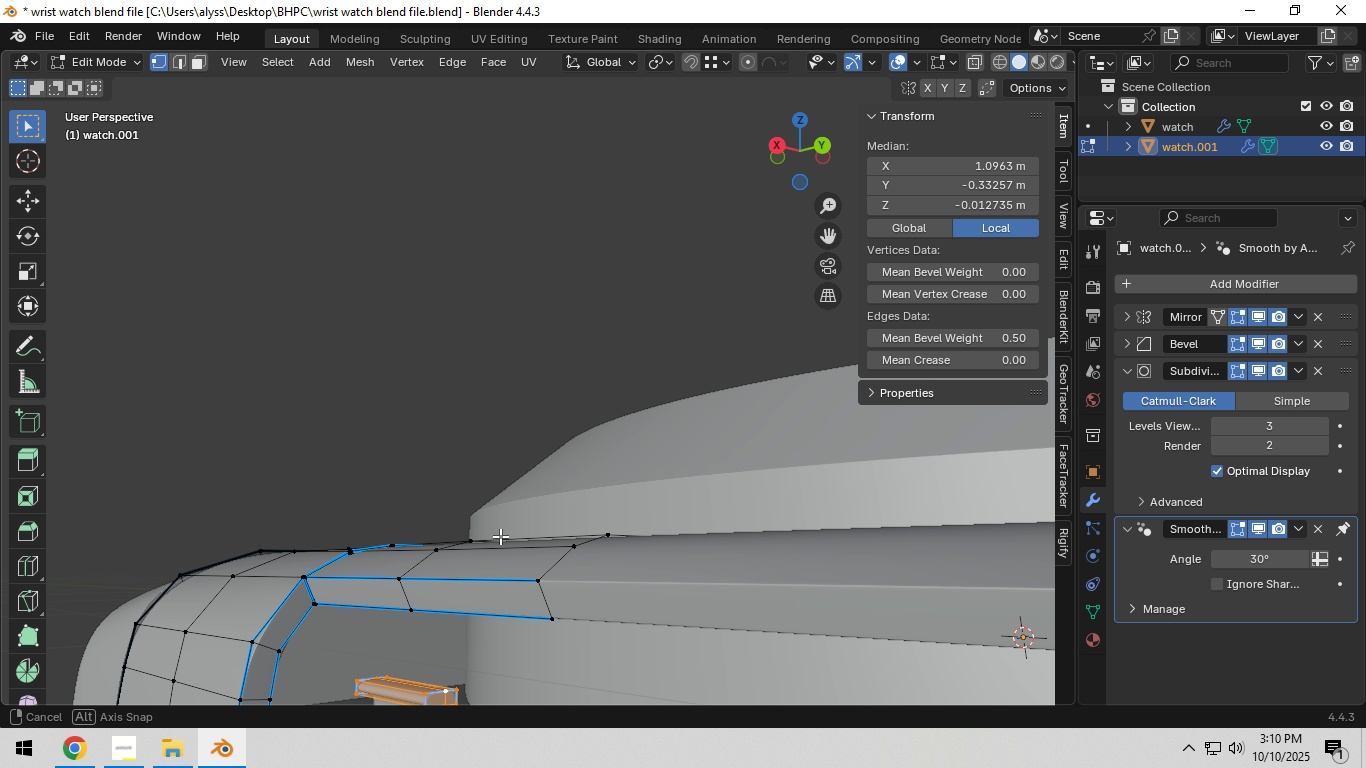 
hold_key(key=ShiftLeft, duration=0.37)
 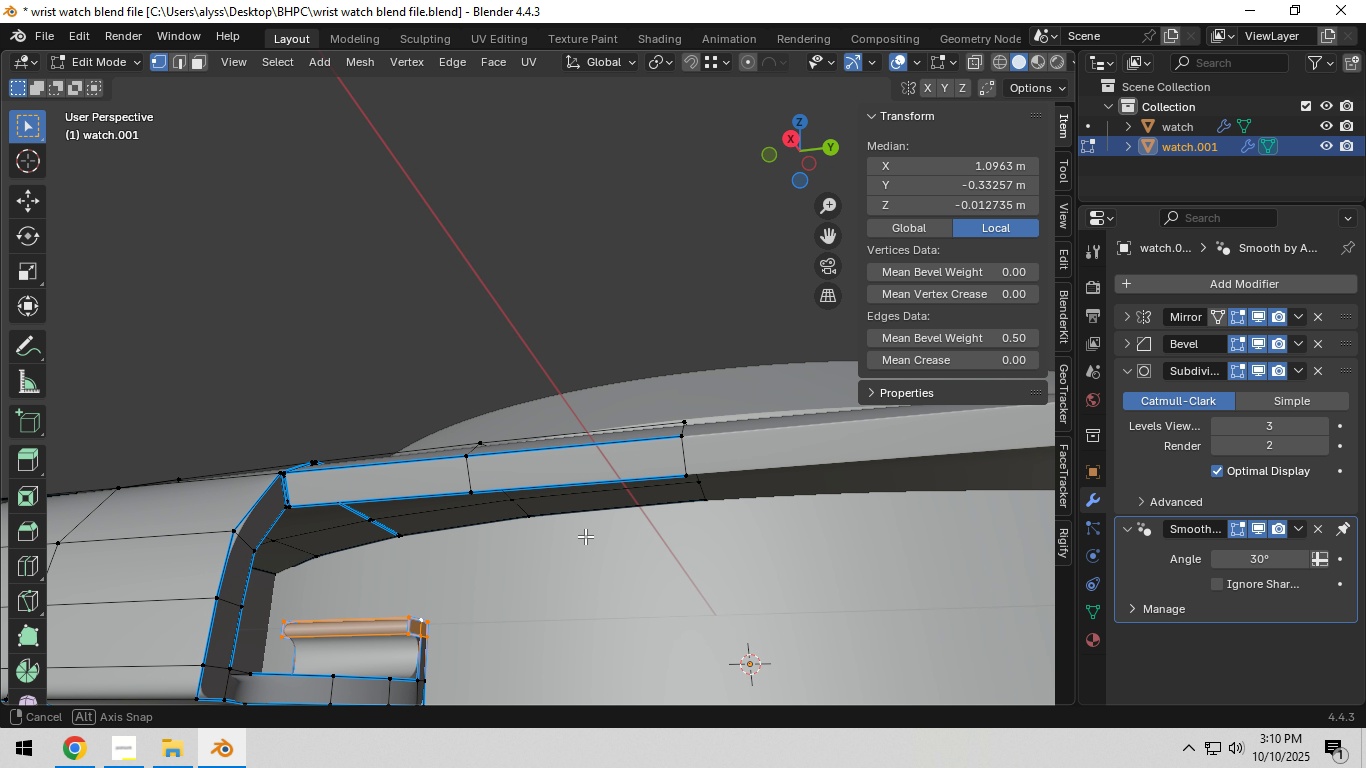 
key(3)
 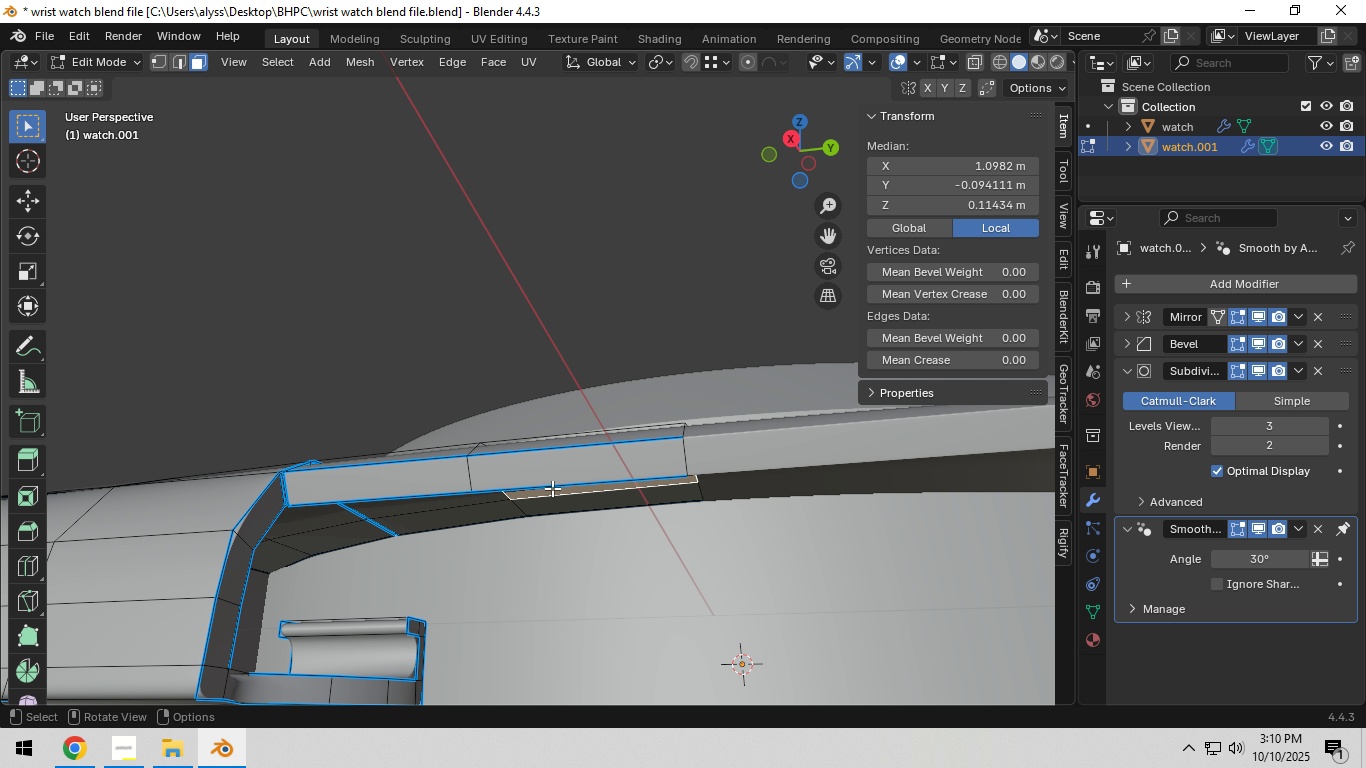 
left_click([552, 488])
 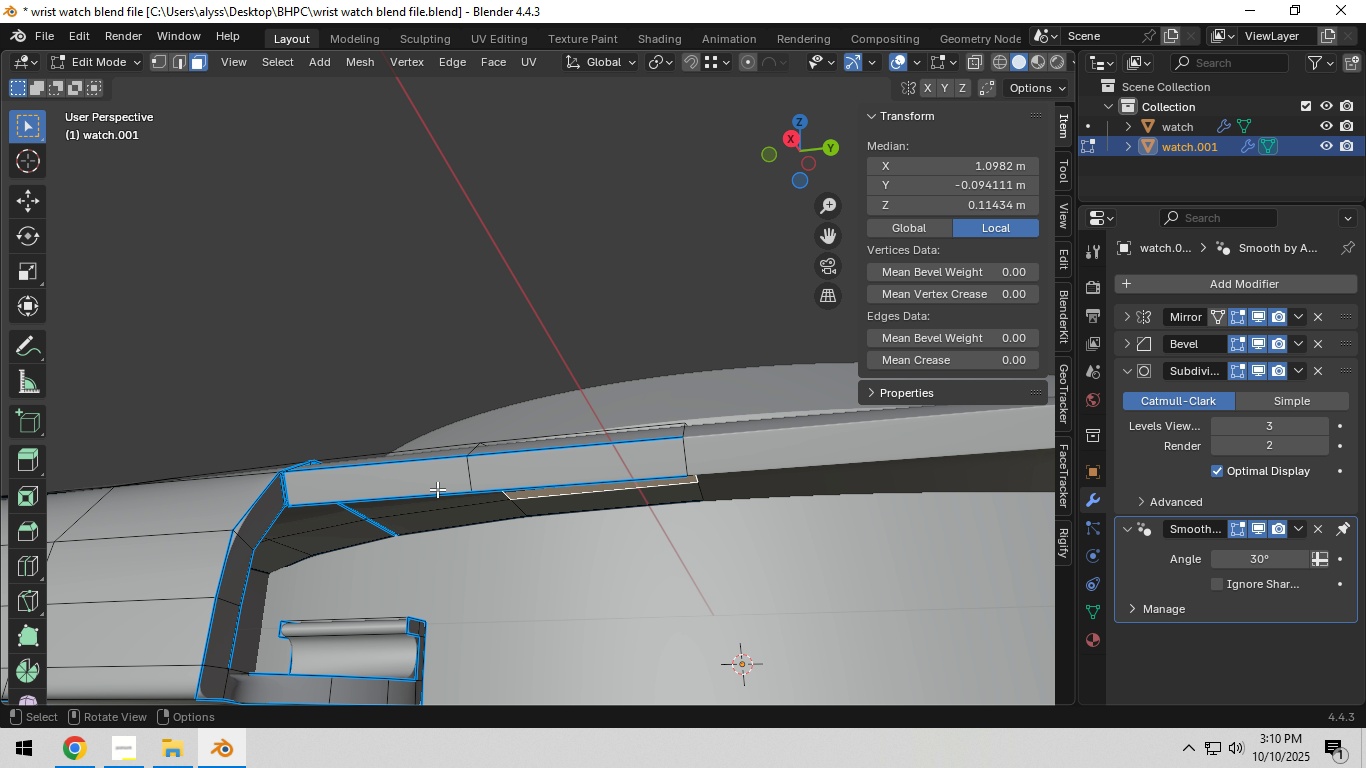 
key(2)
 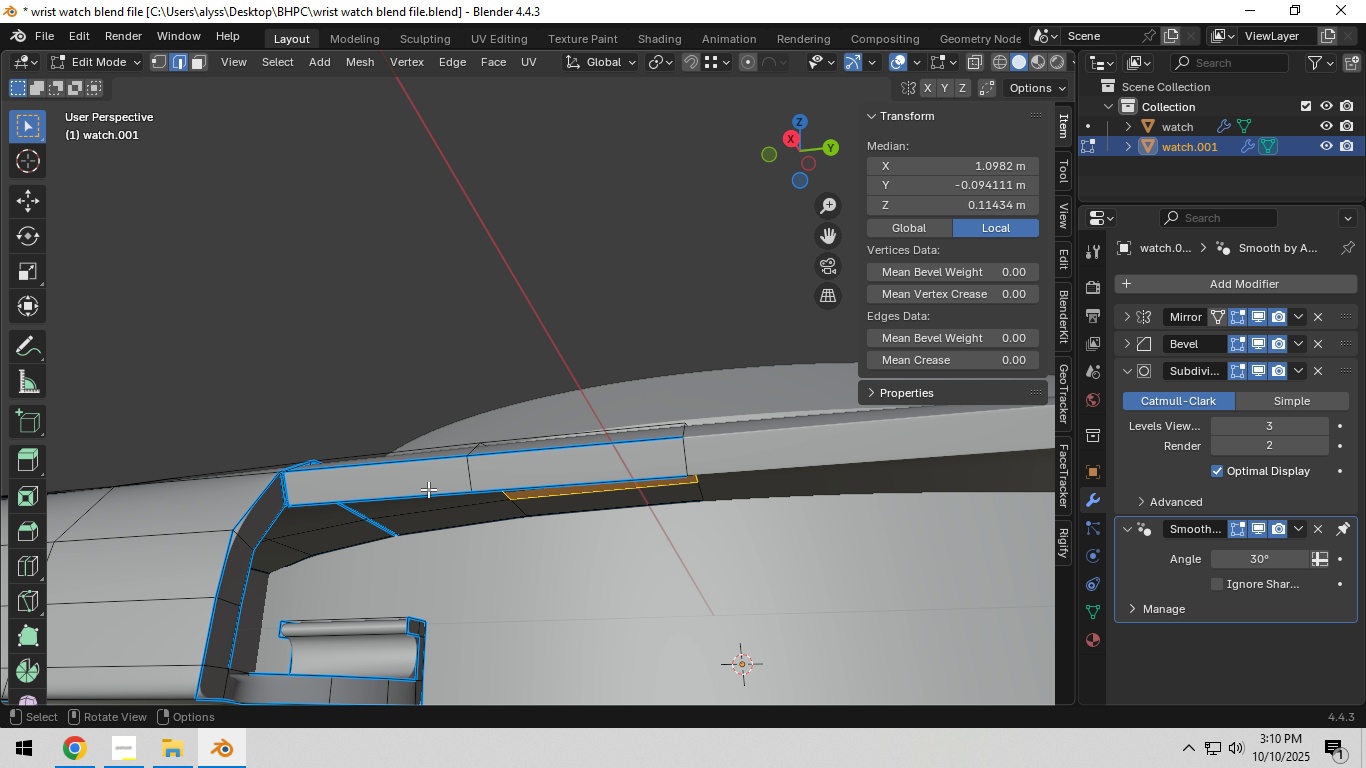 
left_click([428, 488])
 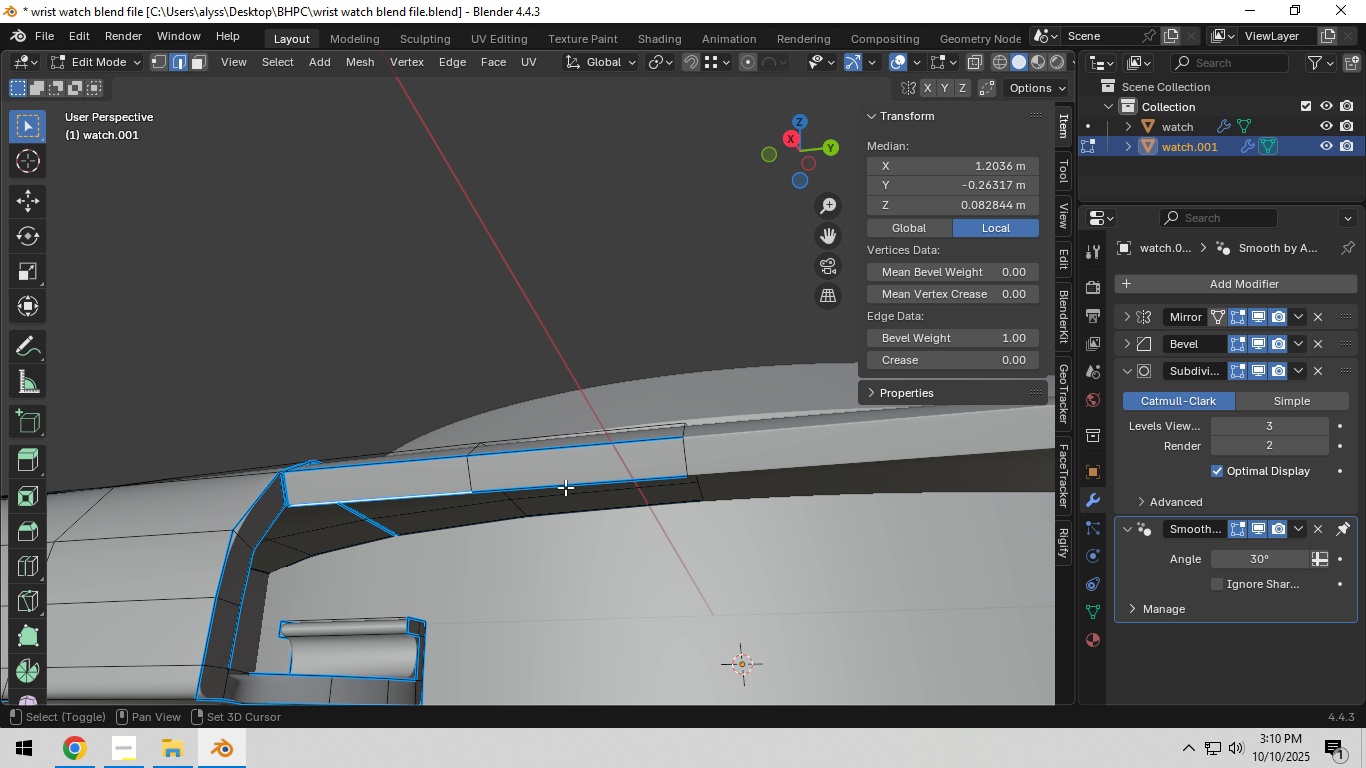 
hold_key(key=ShiftLeft, duration=0.38)
double_click([584, 483])
 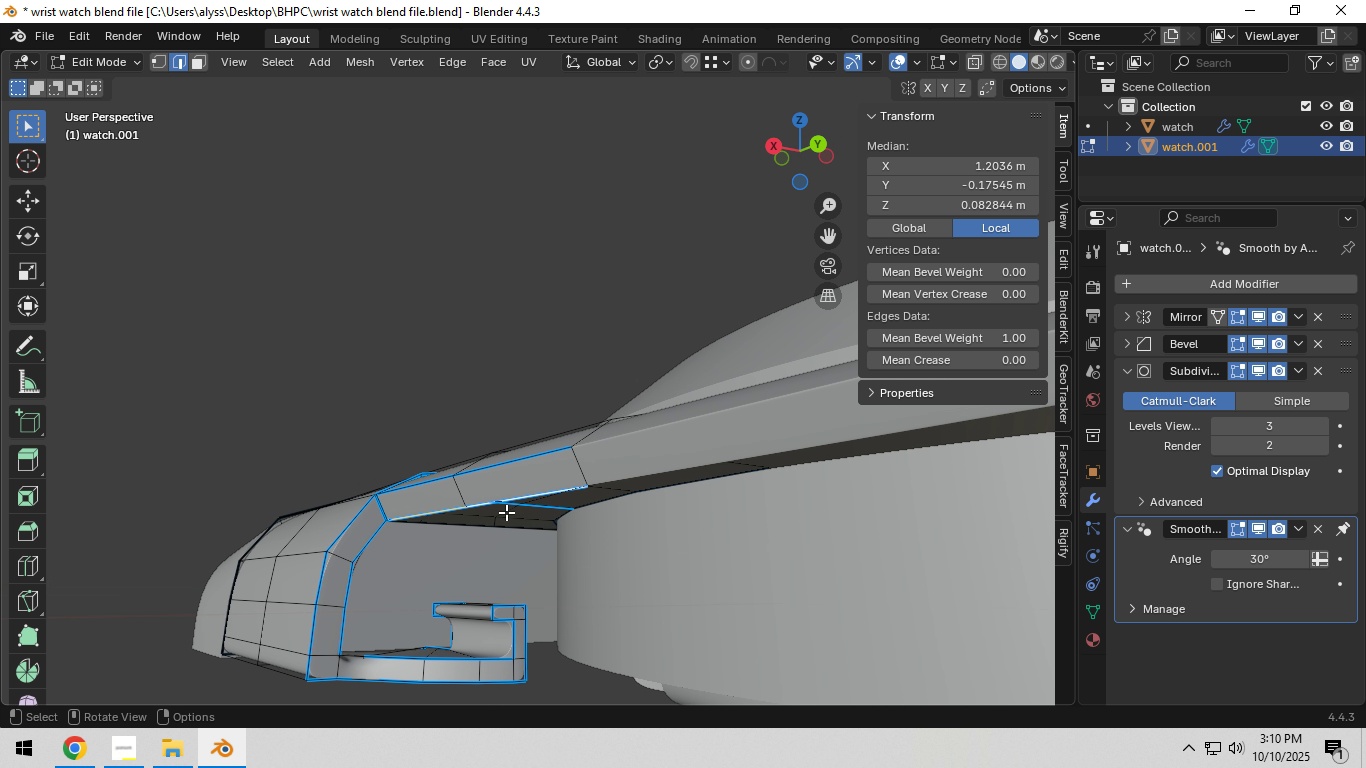 
scroll: coordinate [511, 515], scroll_direction: up, amount: 3.0
 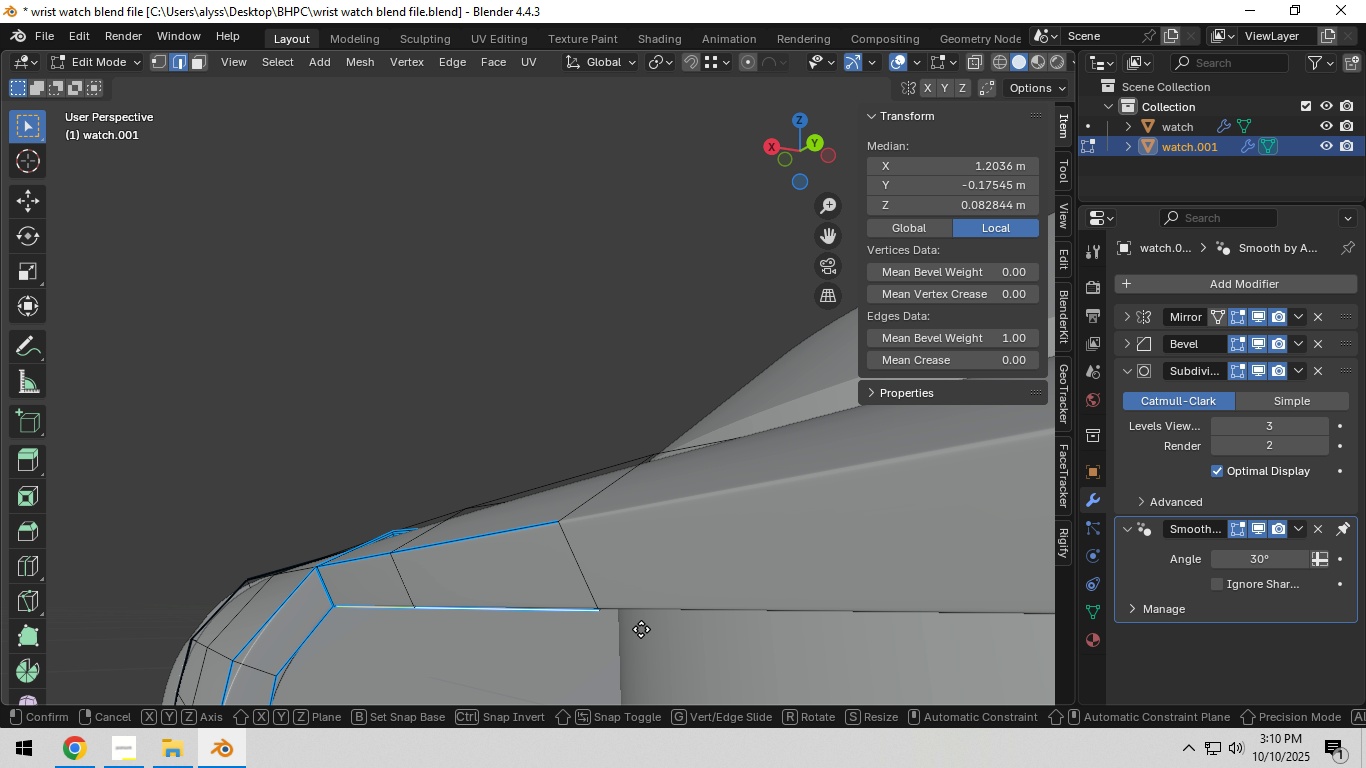 
type(gz)
 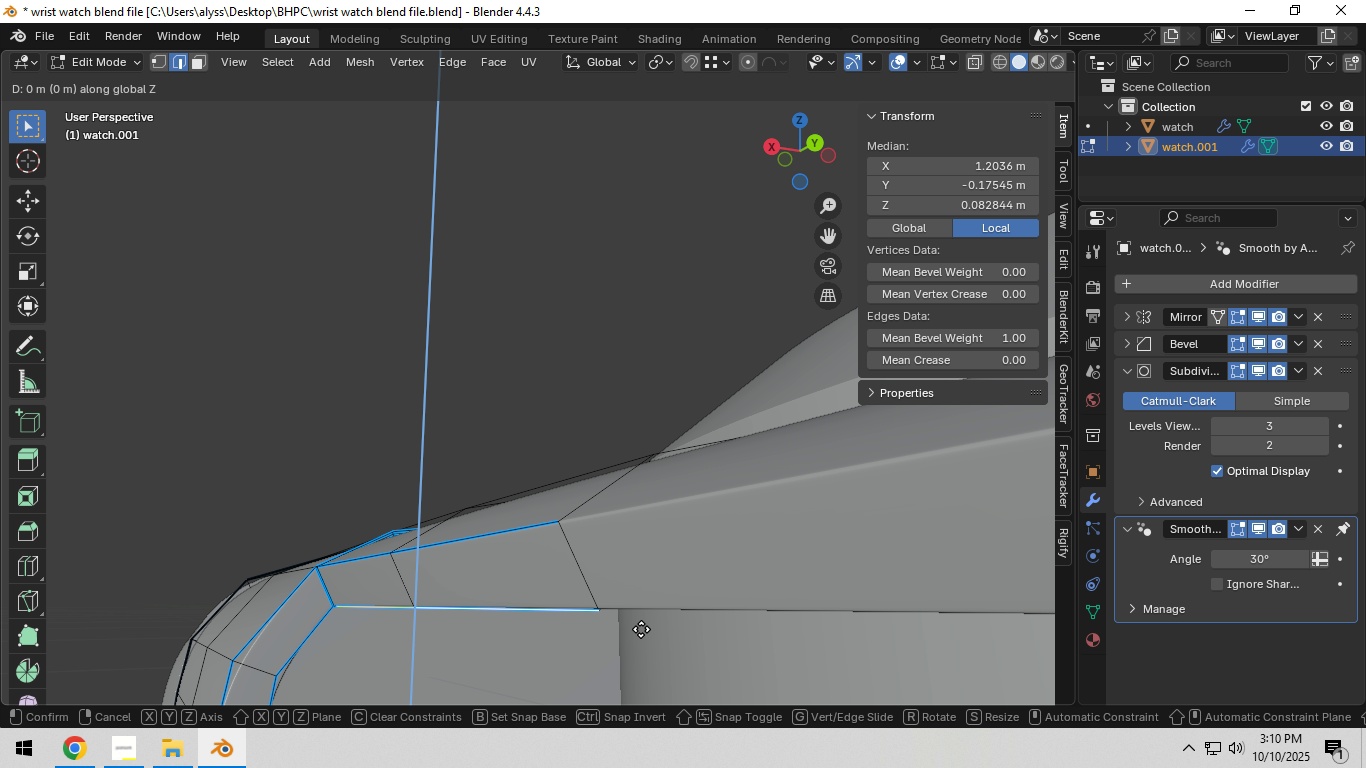 
hold_key(key=ShiftLeft, duration=1.52)
left_click([646, 584])
 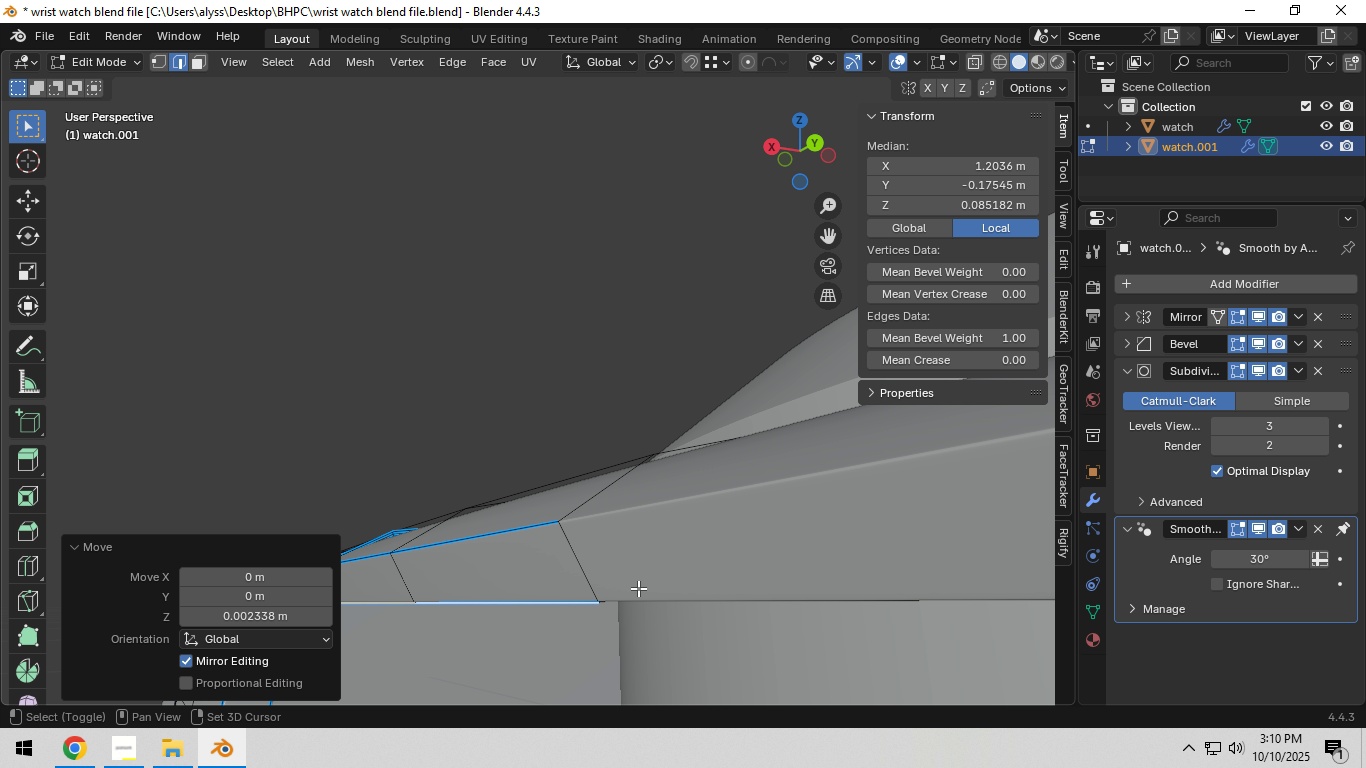 
key(Shift+ShiftLeft)
 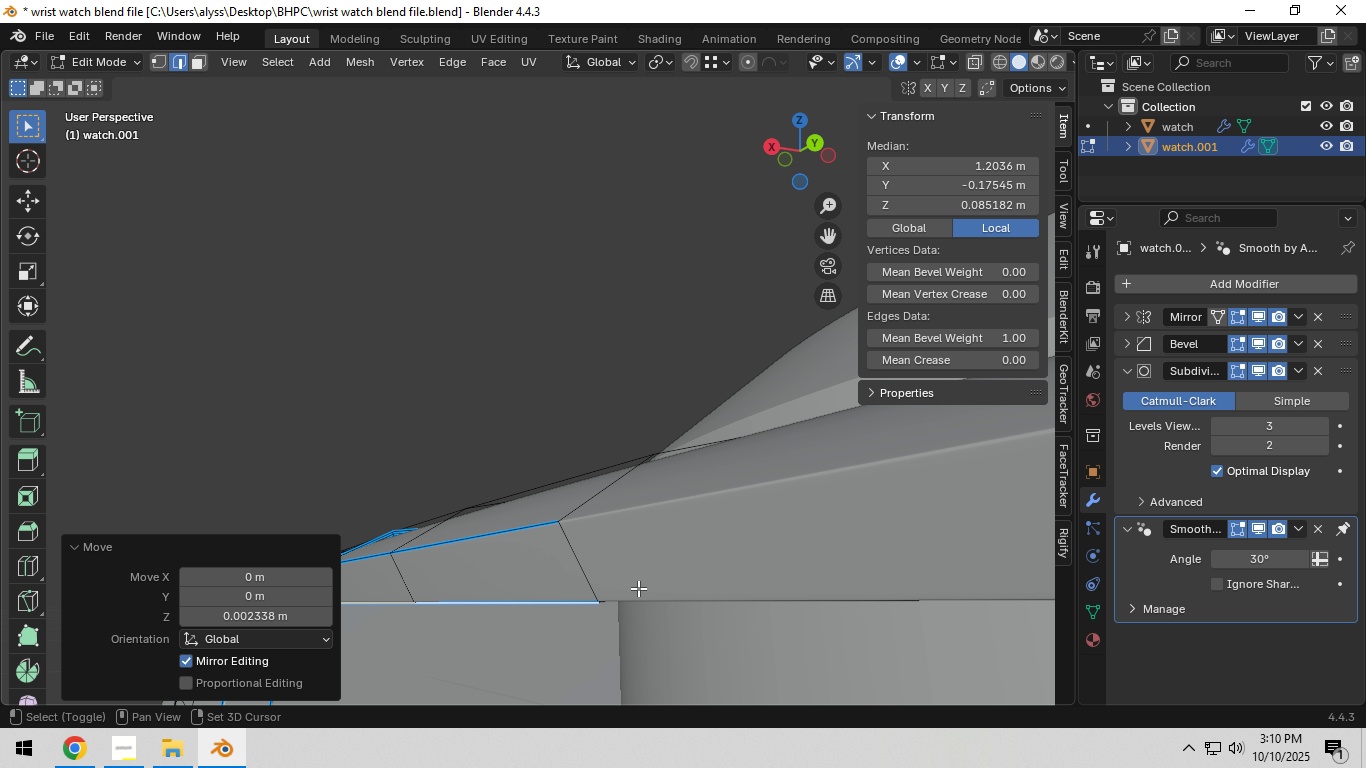 
key(Shift+ShiftLeft)
 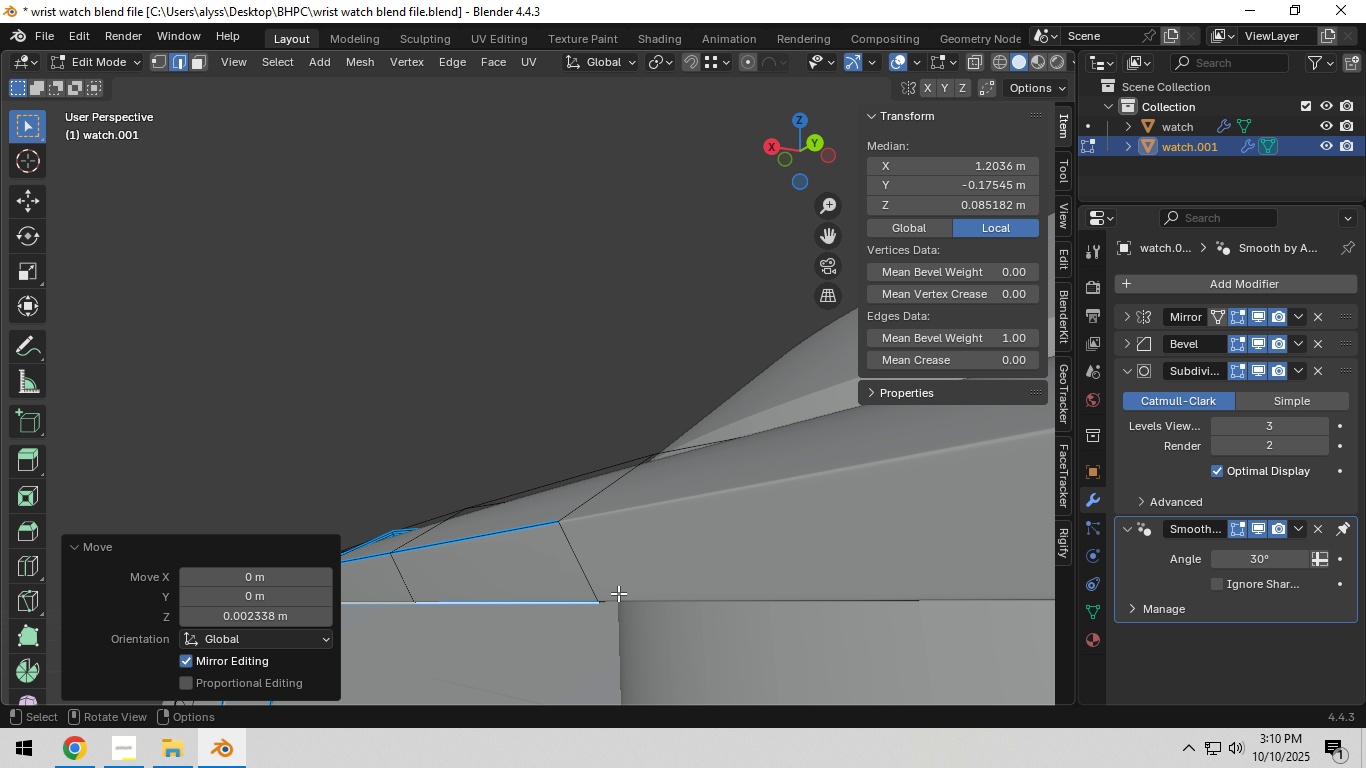 
key(Shift+ShiftLeft)
 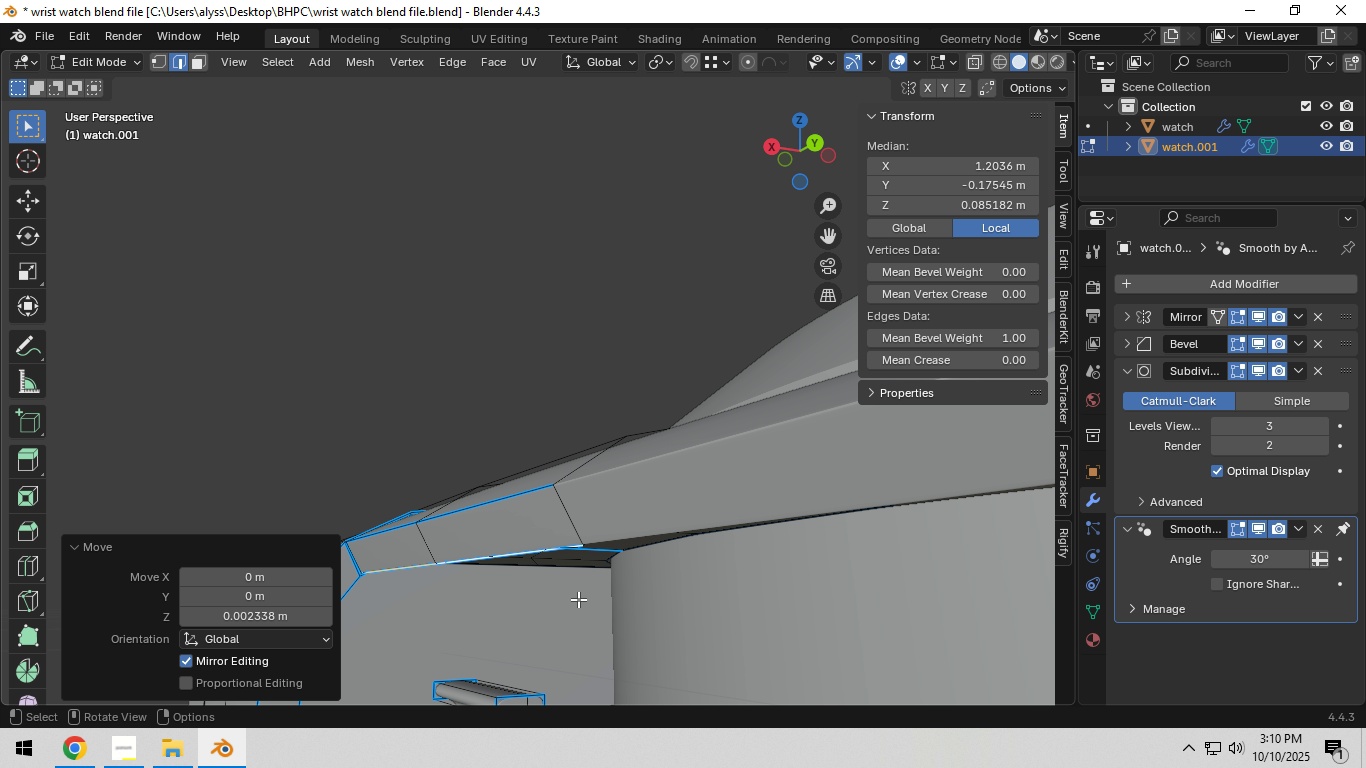 
scroll: coordinate [707, 465], scroll_direction: down, amount: 3.0
 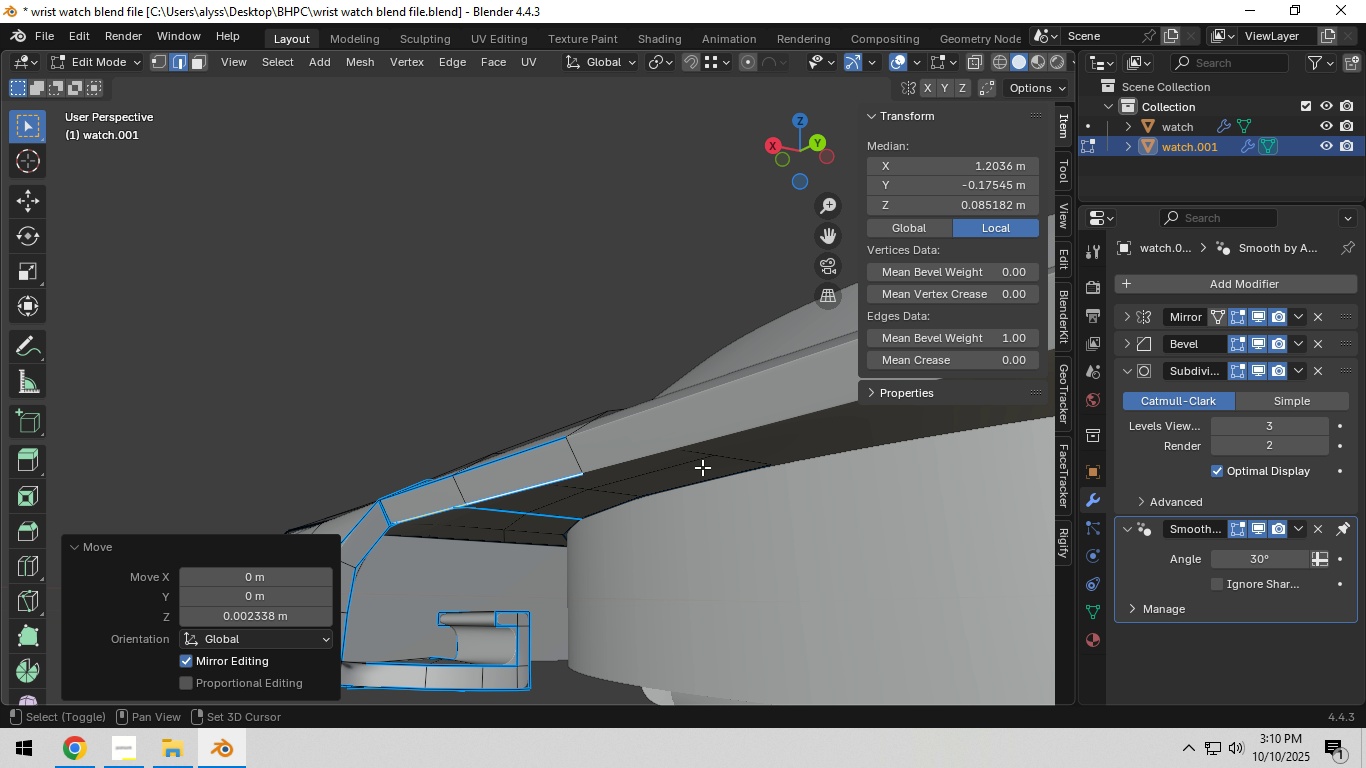 
hold_key(key=ShiftLeft, duration=0.31)
 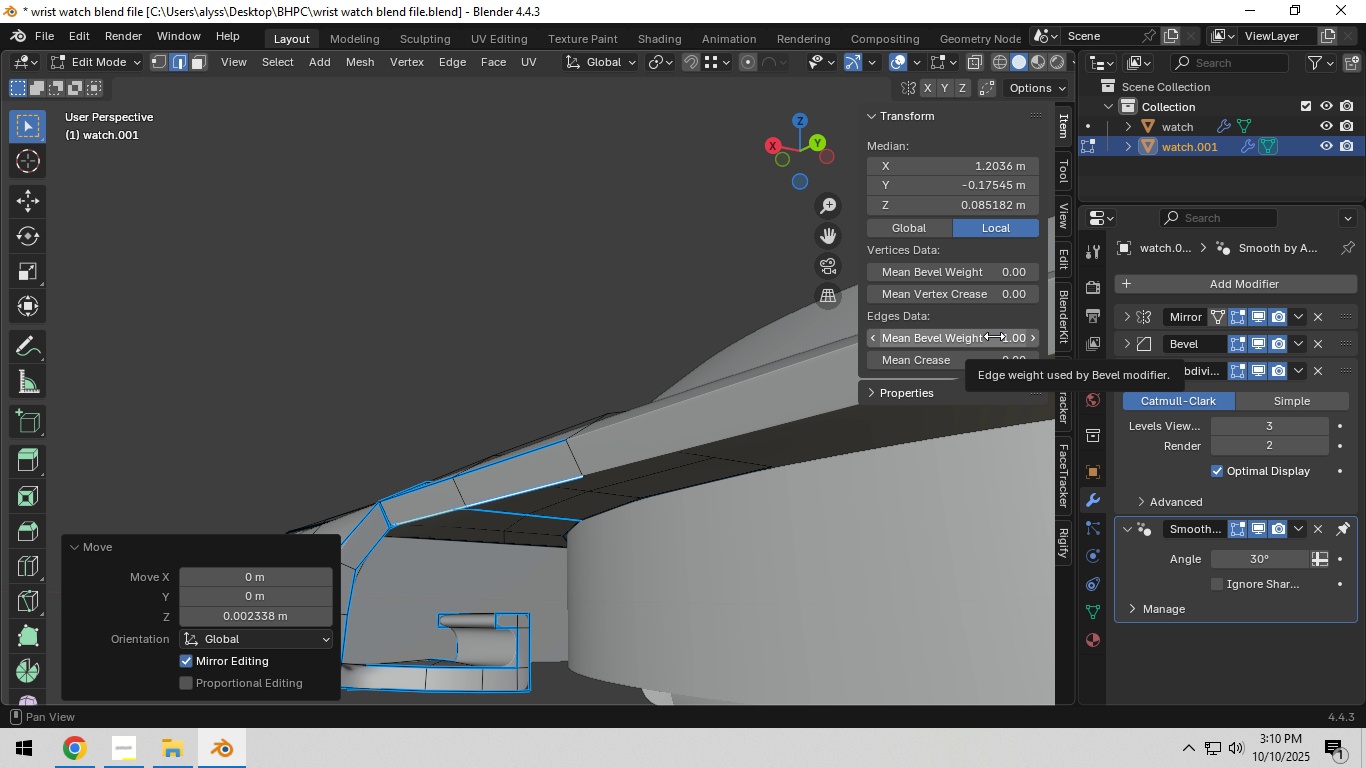 
left_click_drag(start_coordinate=[994, 336], to_coordinate=[576, 388])
 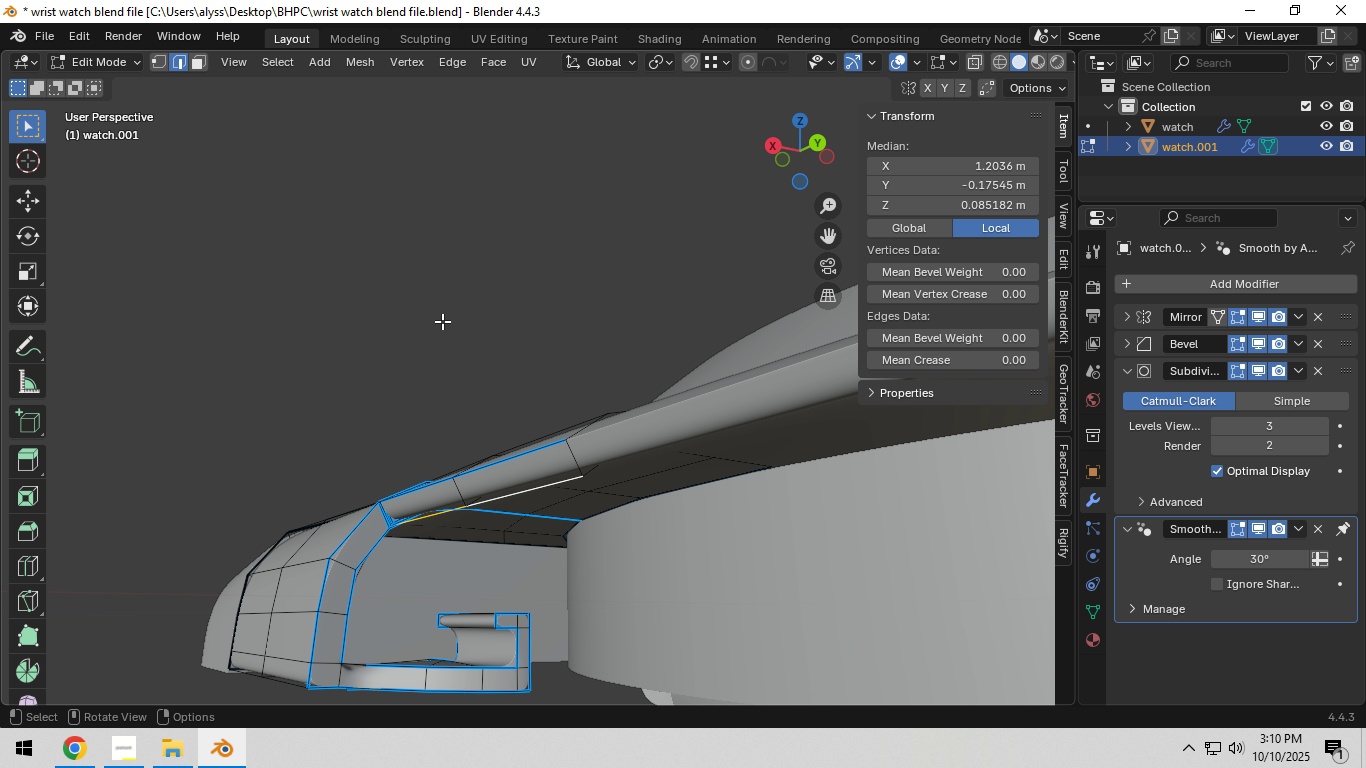 
left_click([441, 319])
 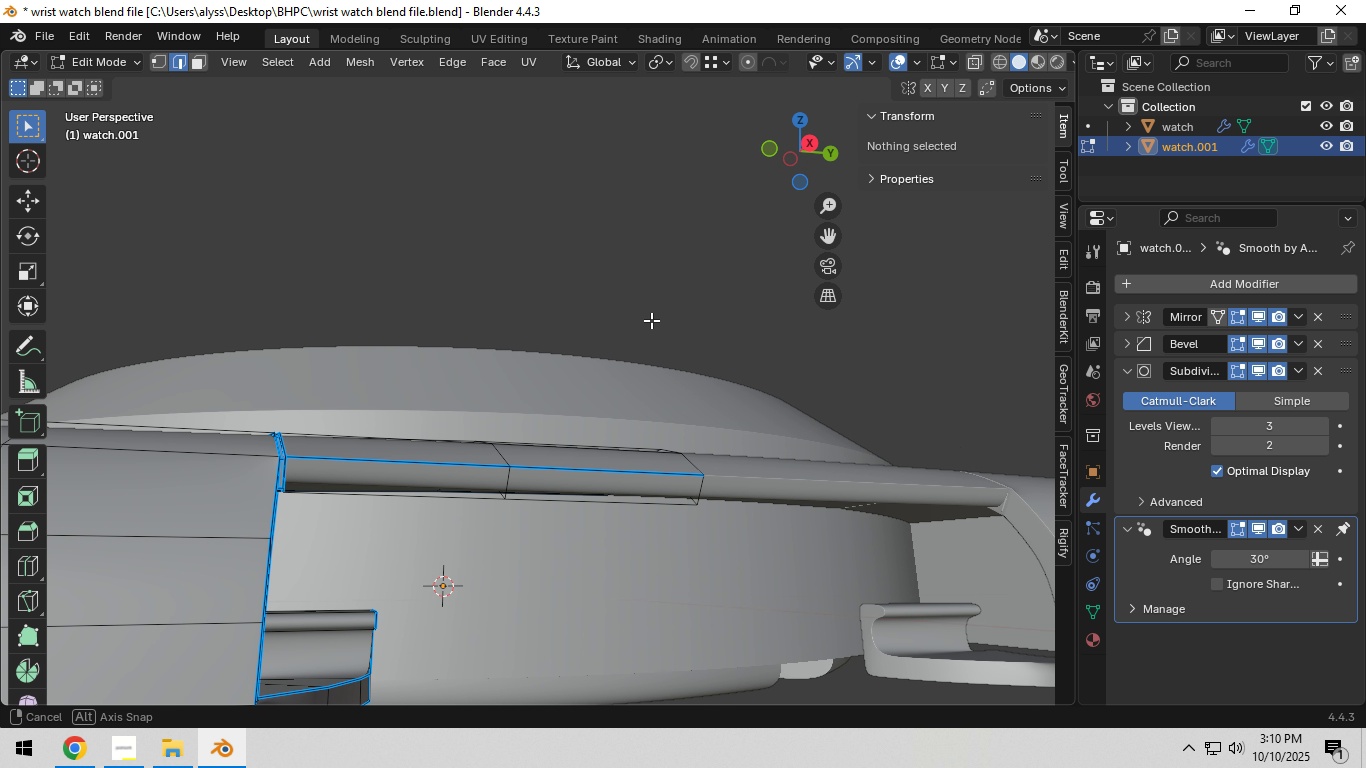 
key(Tab)